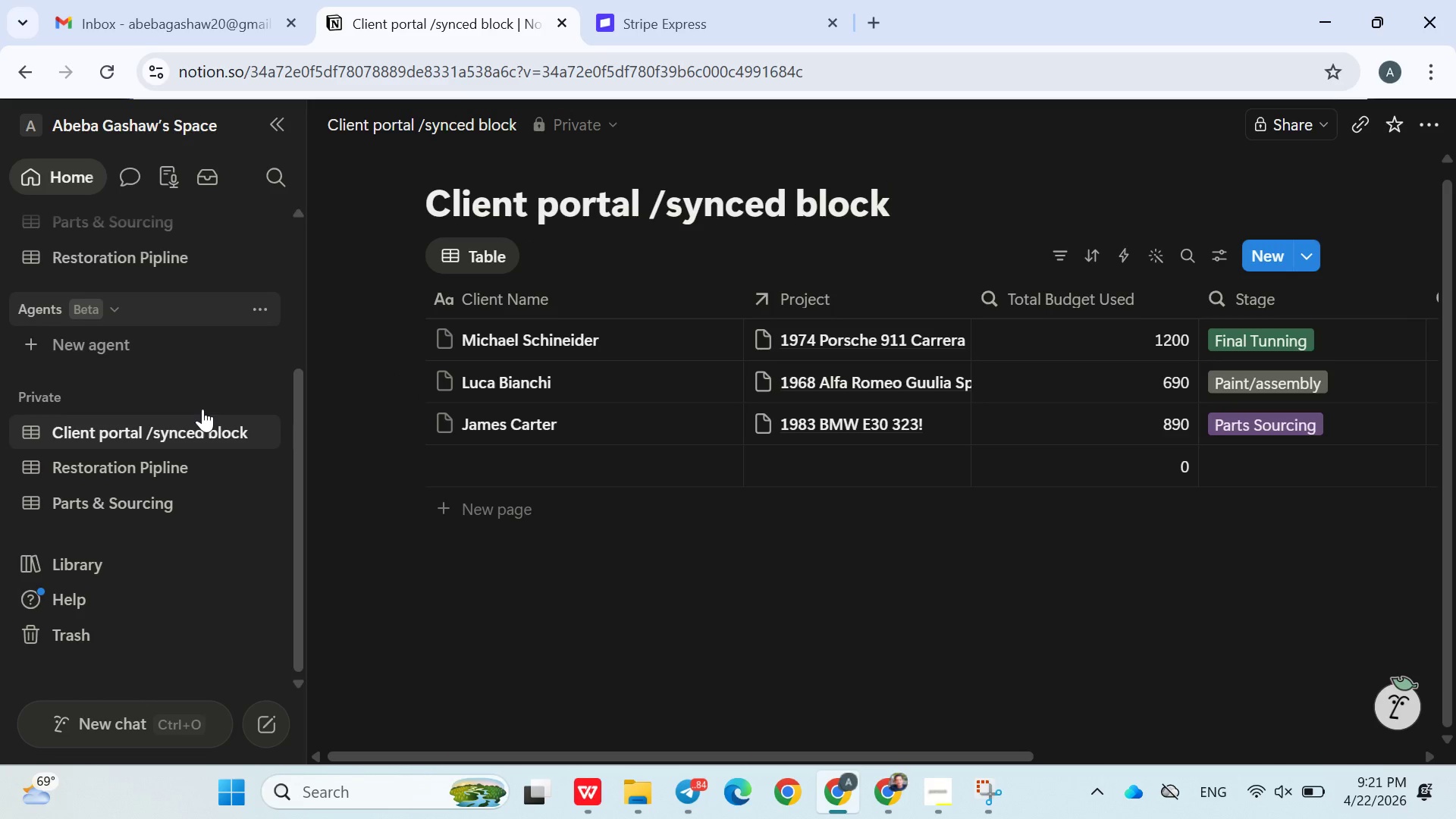 
left_click_drag(start_coordinate=[902, 208], to_coordinate=[650, 225])
 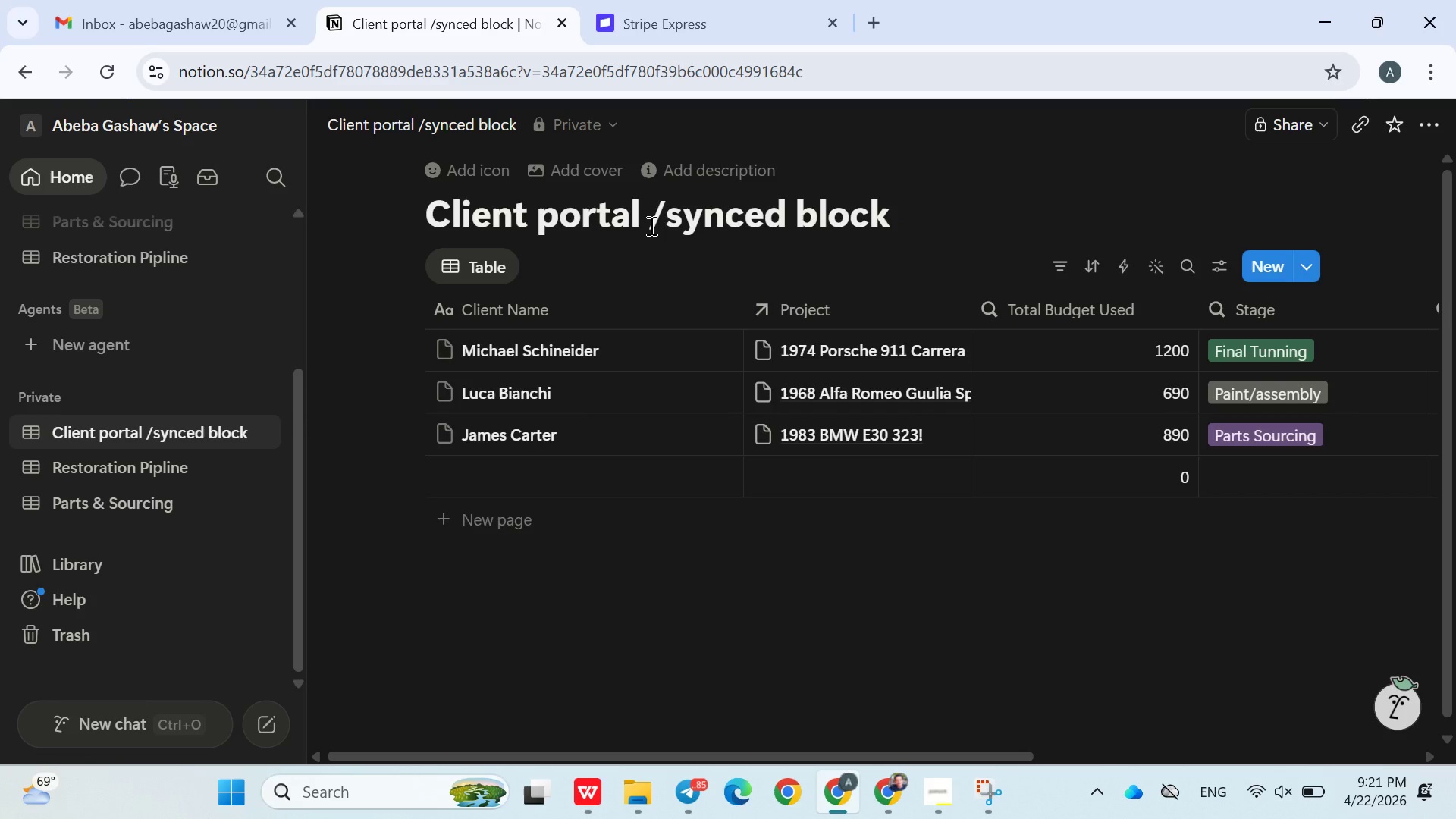 
key(ArrowLeft)
 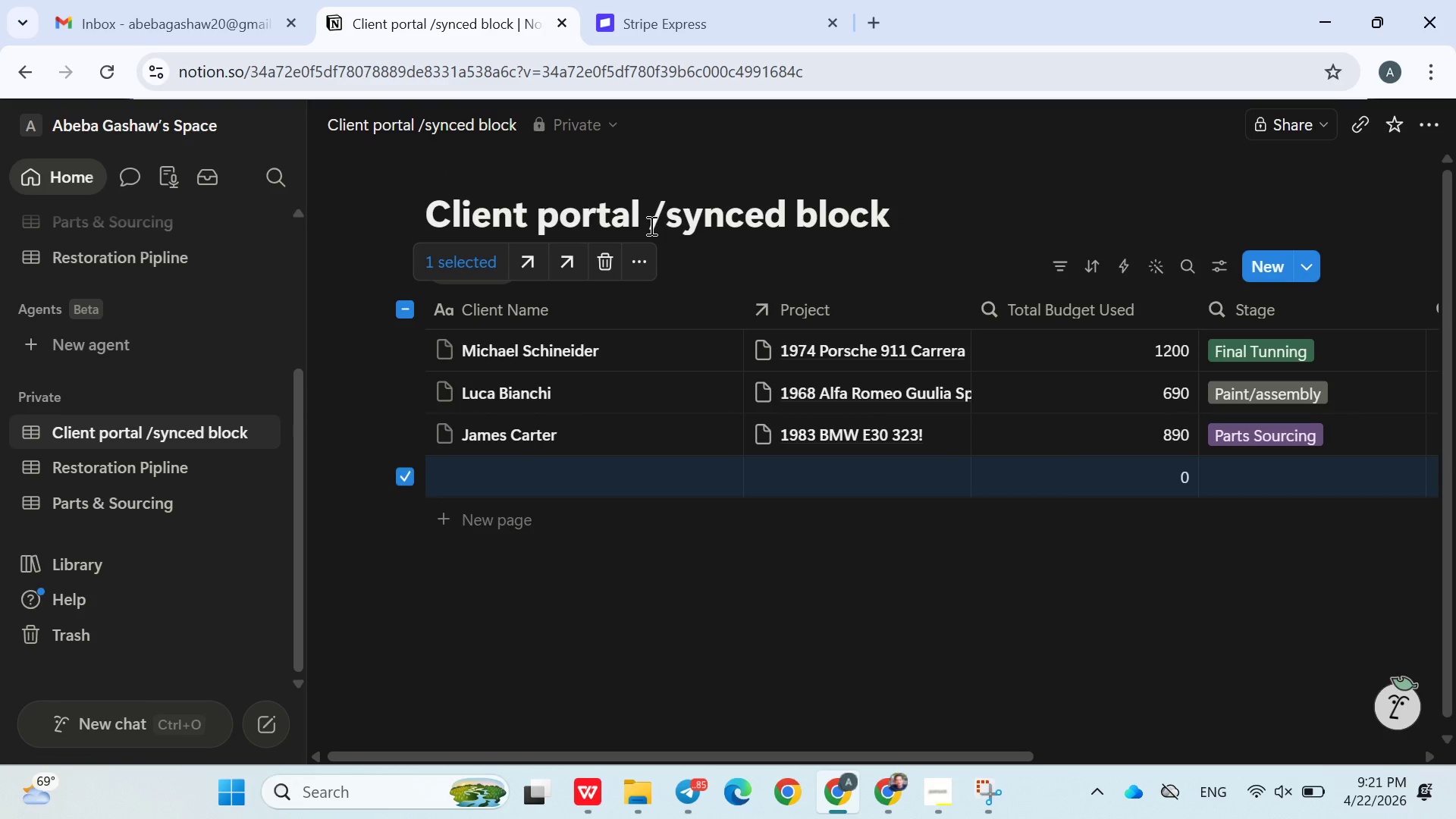 
key(ArrowUp)
 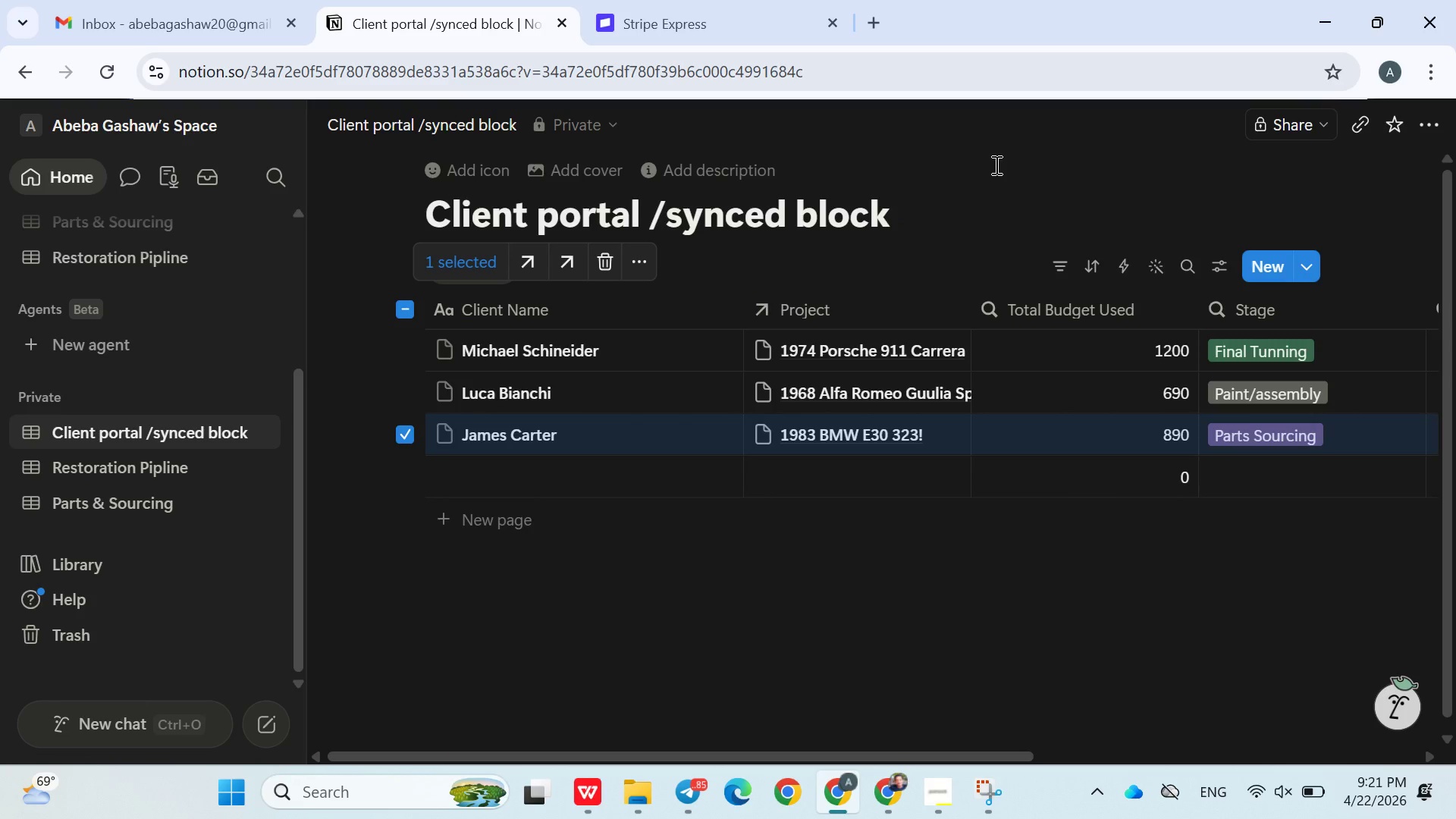 
left_click([996, 167])
 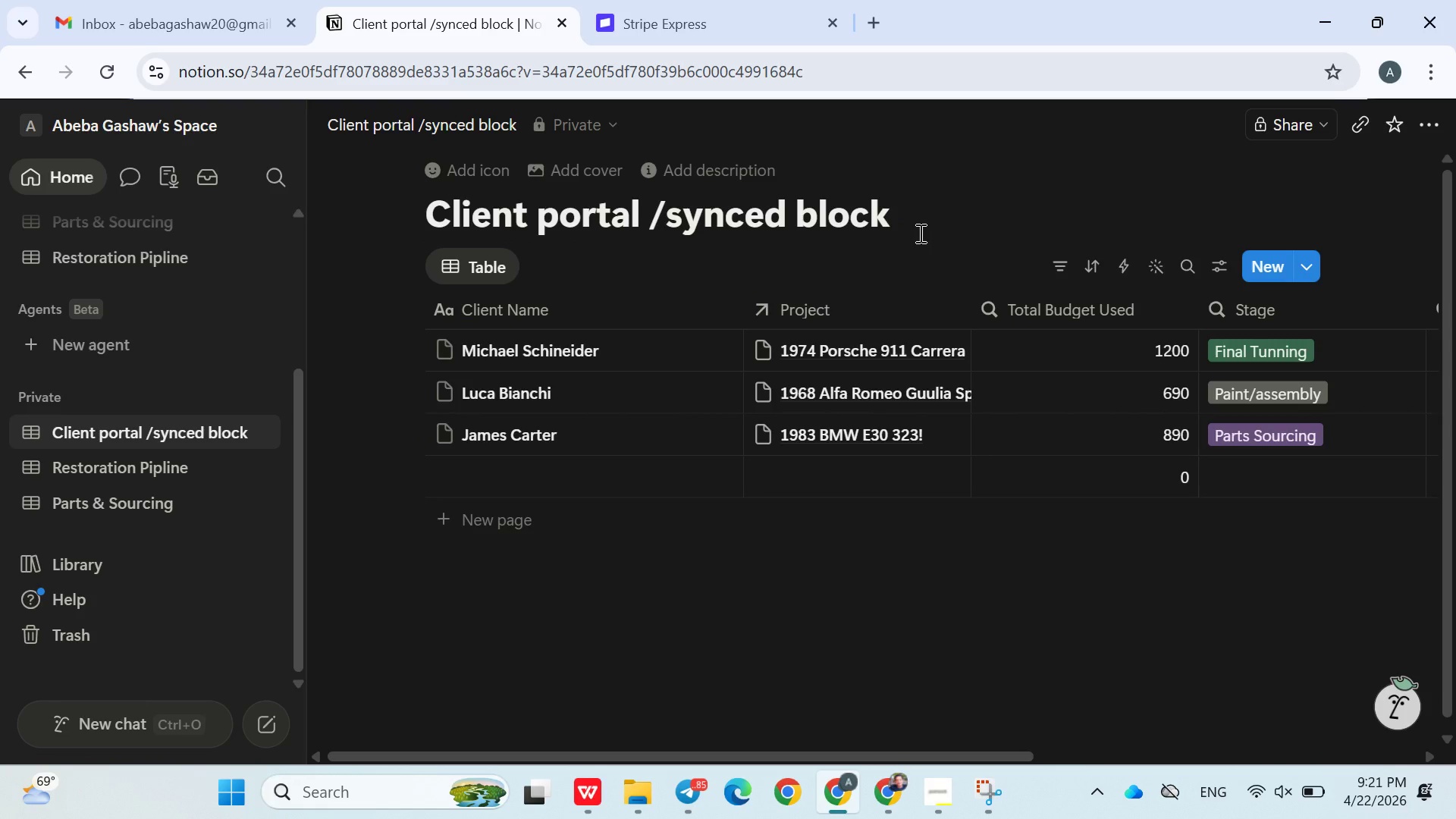 
left_click([919, 233])
 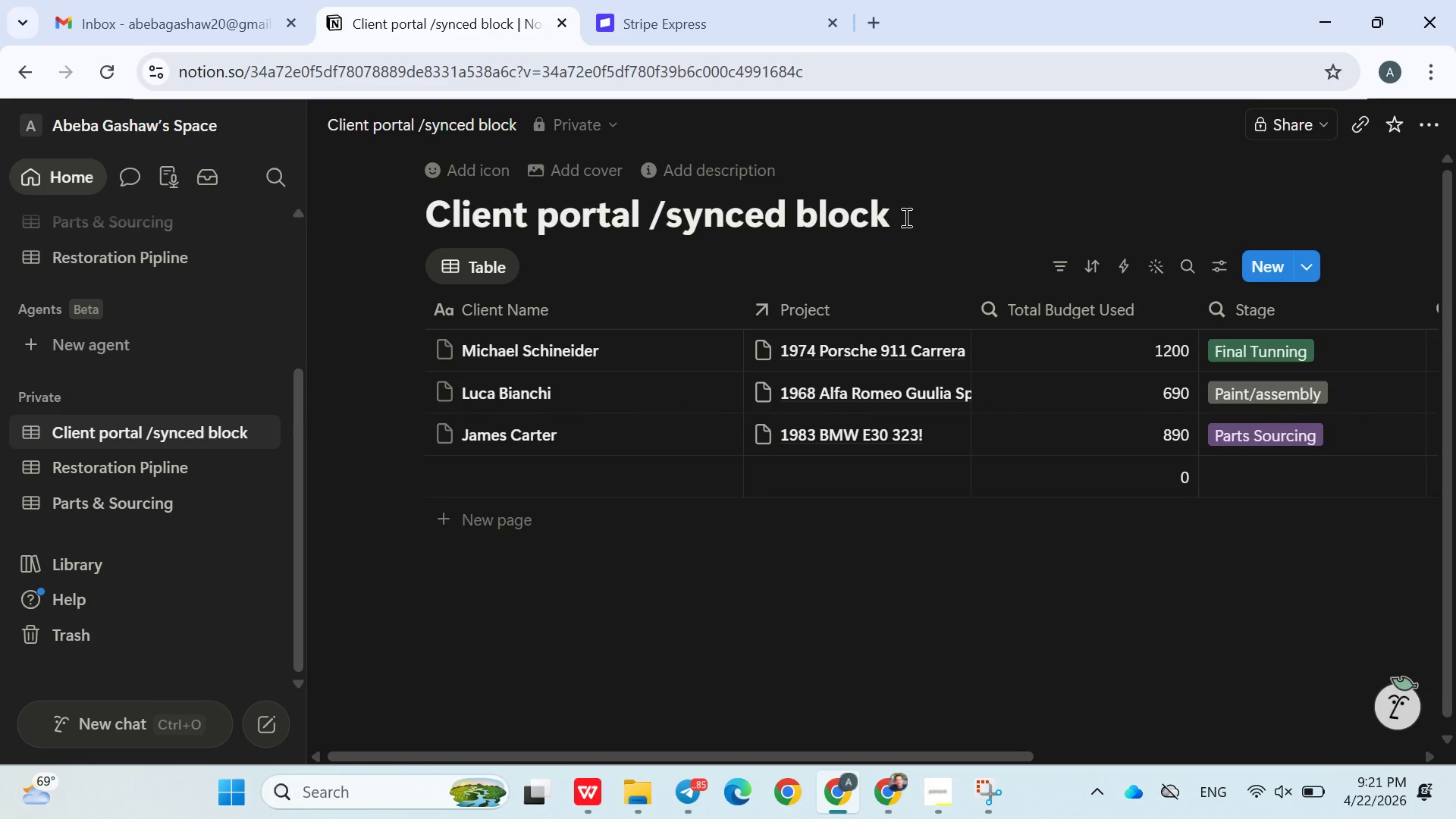 
left_click([903, 217])
 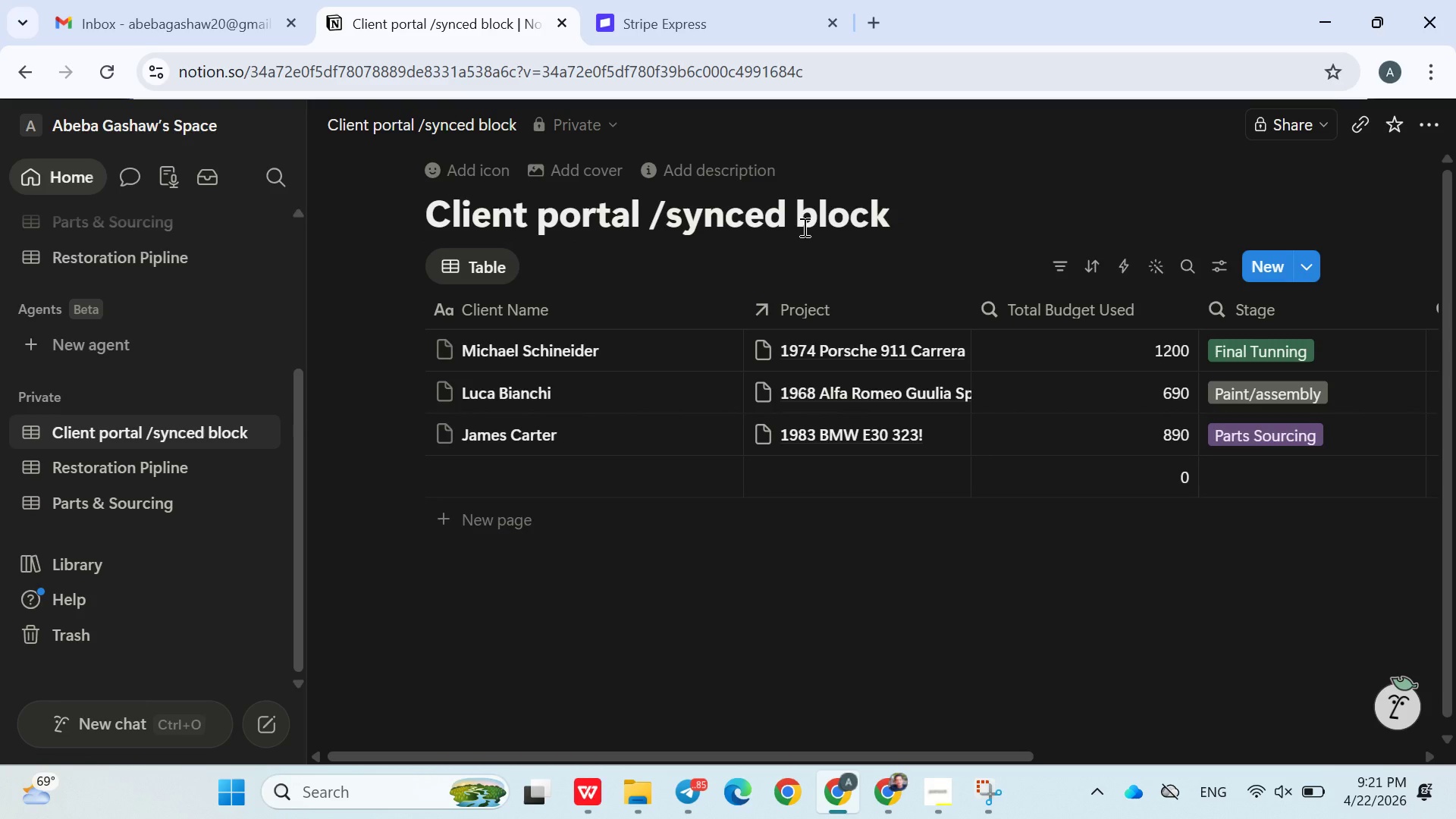 
left_click([791, 226])
 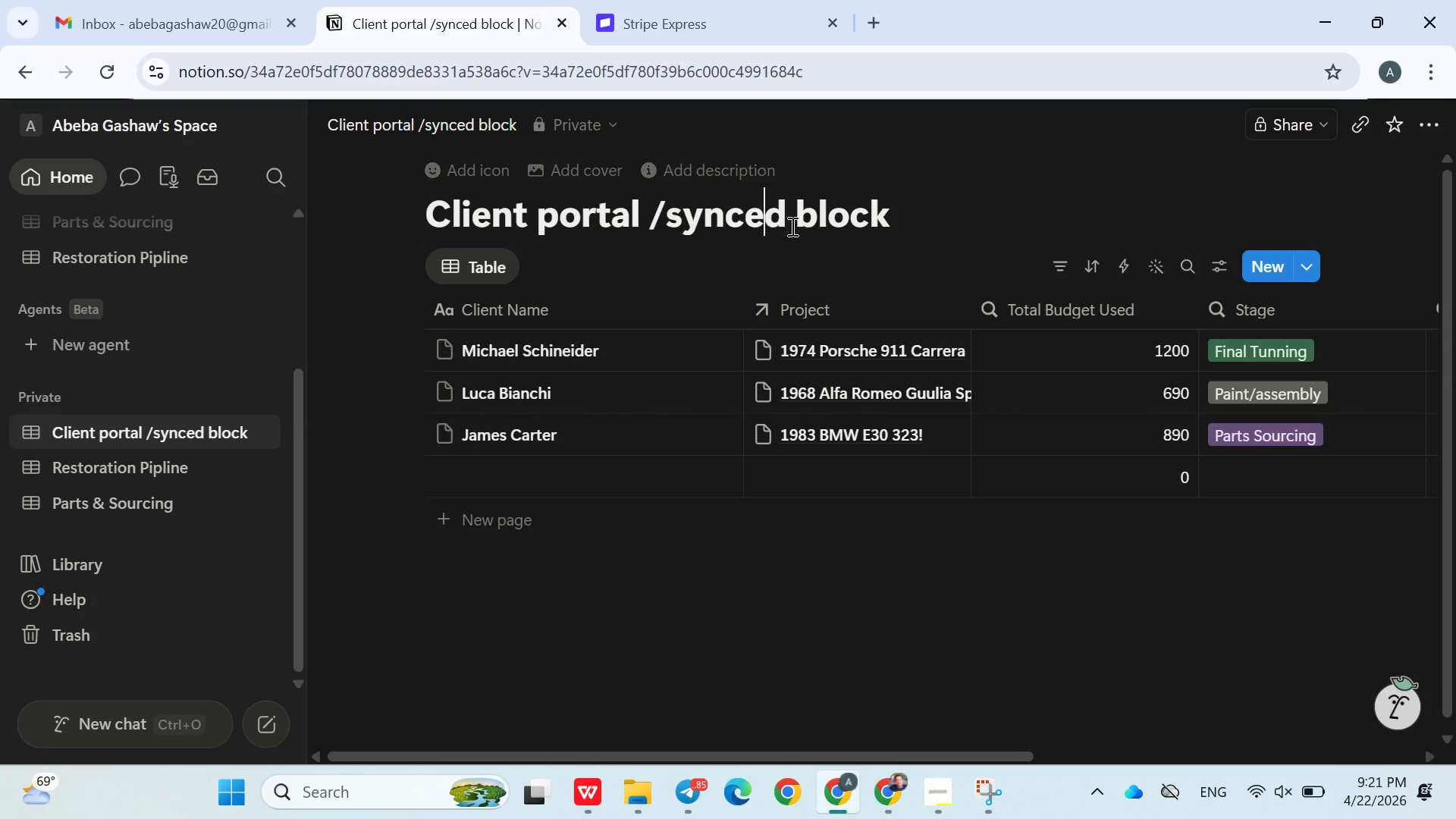 
key(ArrowLeft)
 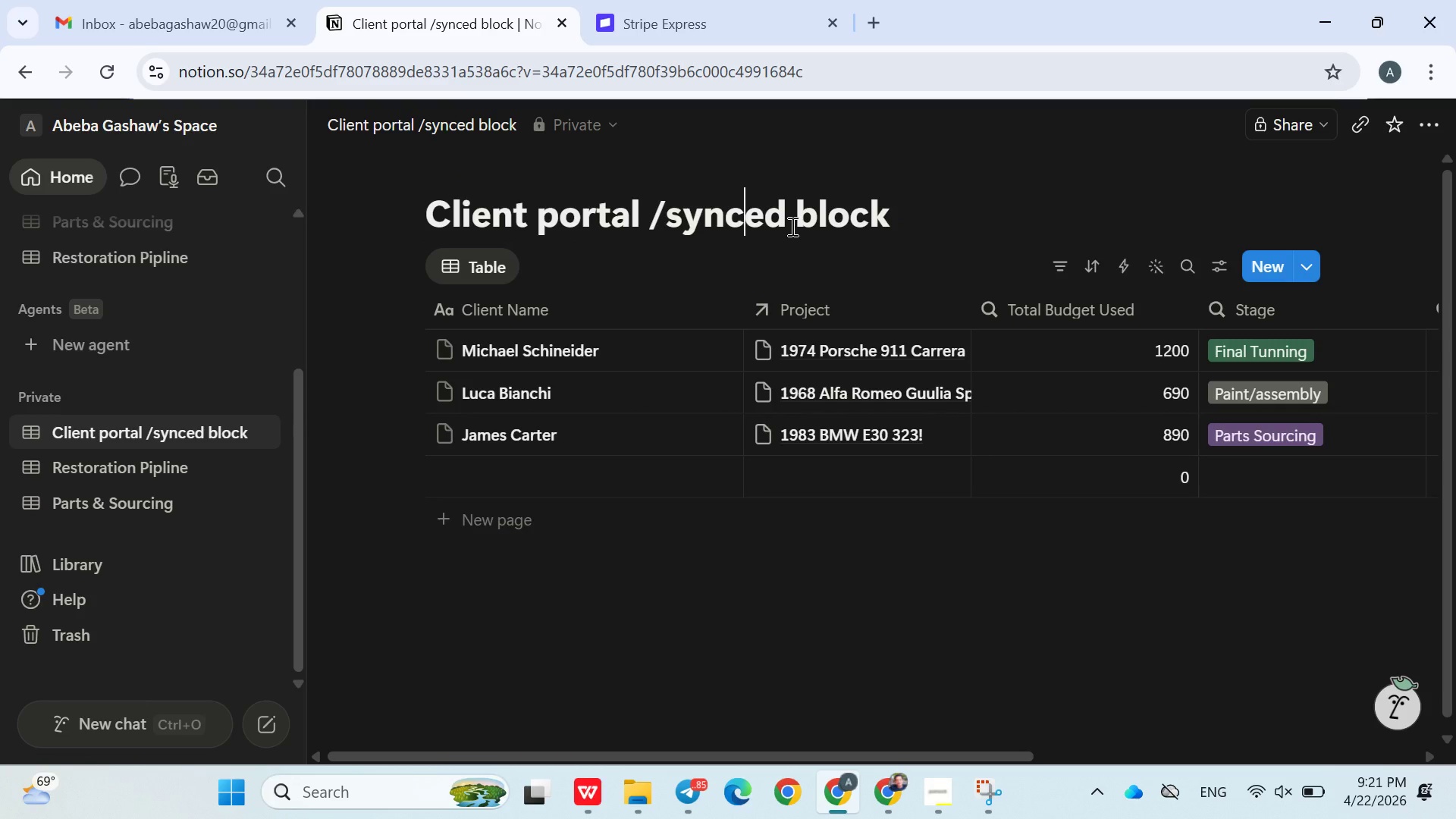 
hold_key(key=ArrowLeft, duration=0.31)
 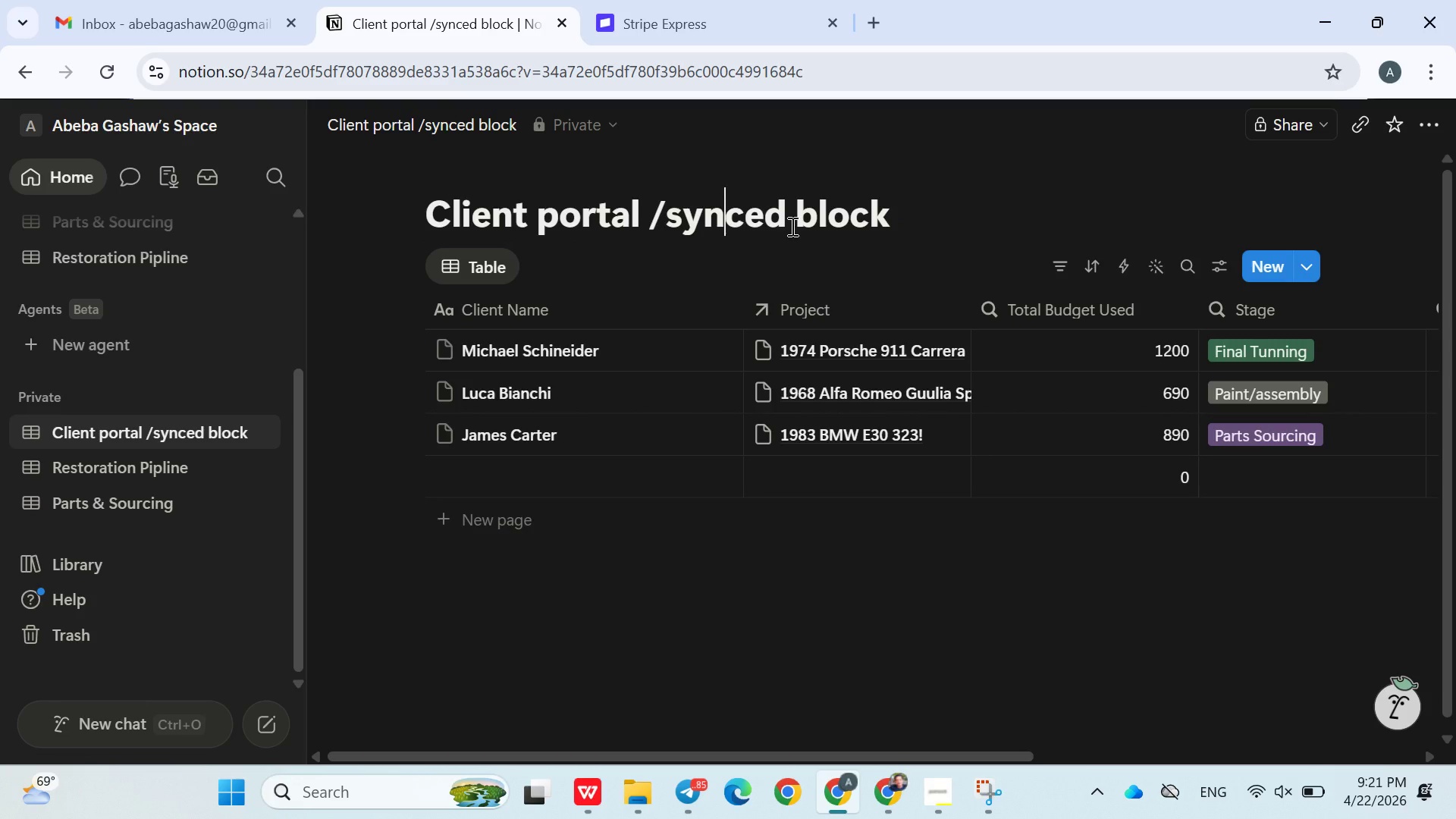 
key(ArrowLeft)
 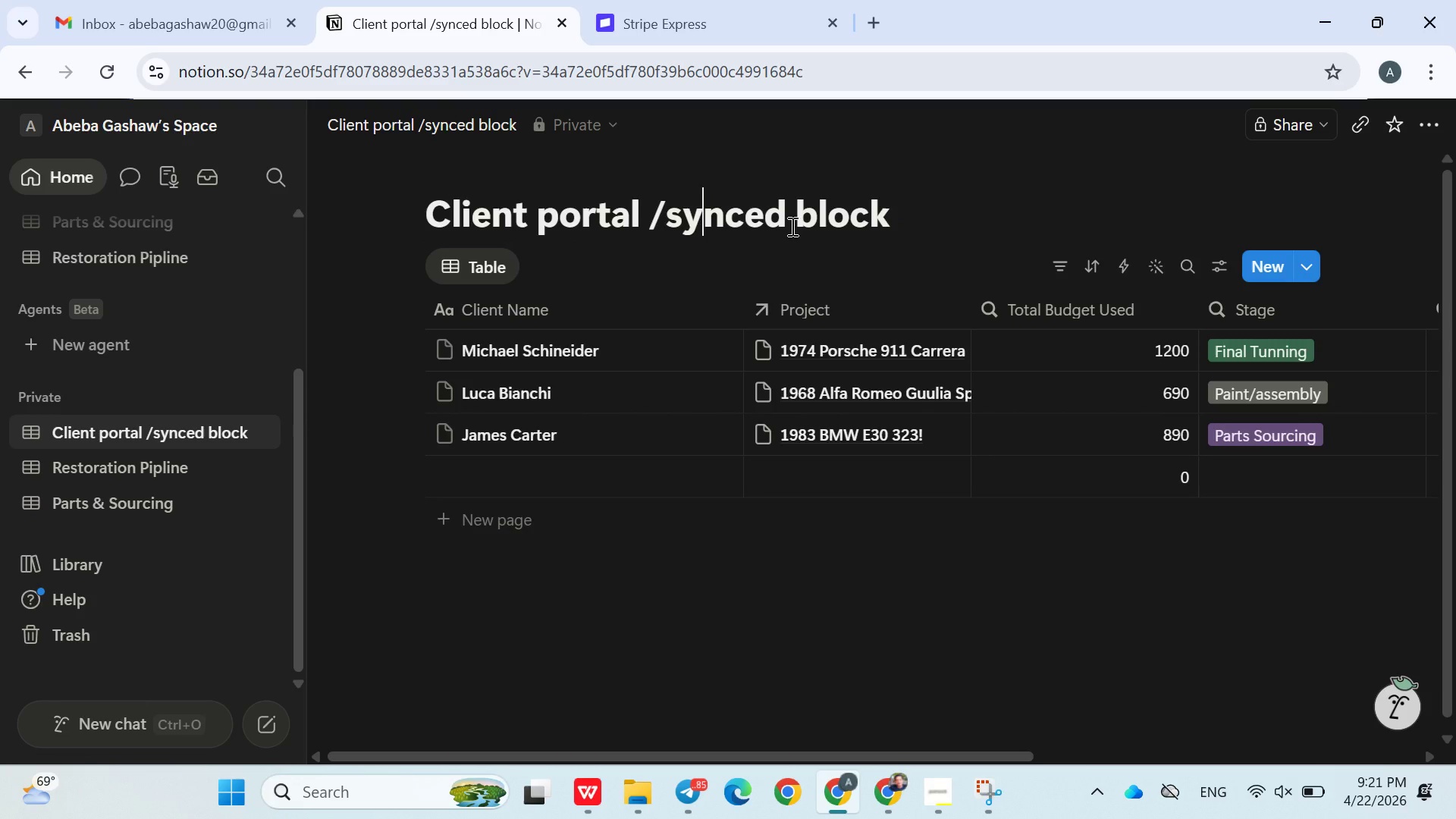 
key(ArrowLeft)
 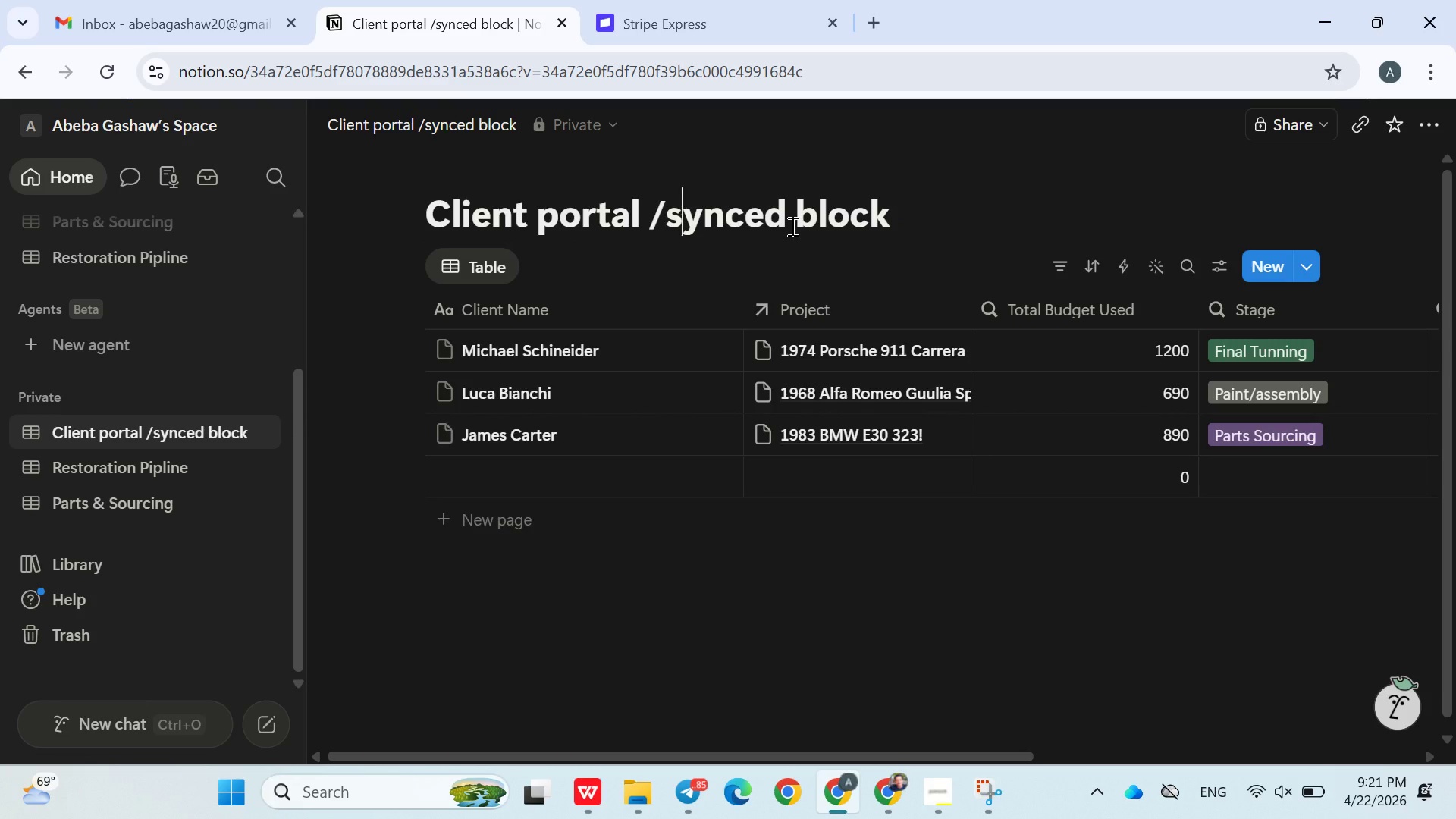 
key(ArrowLeft)
 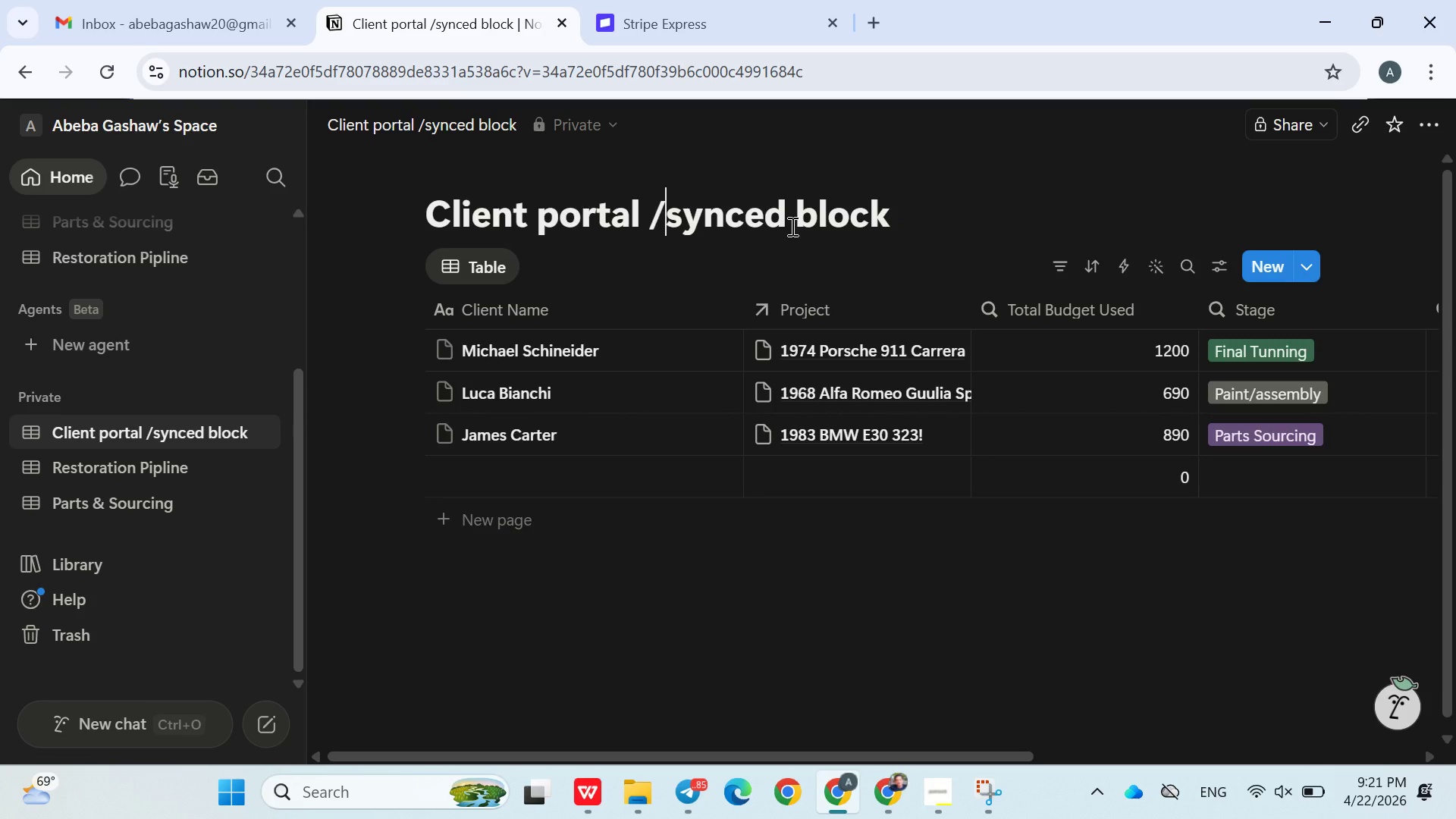 
key(ArrowLeft)
 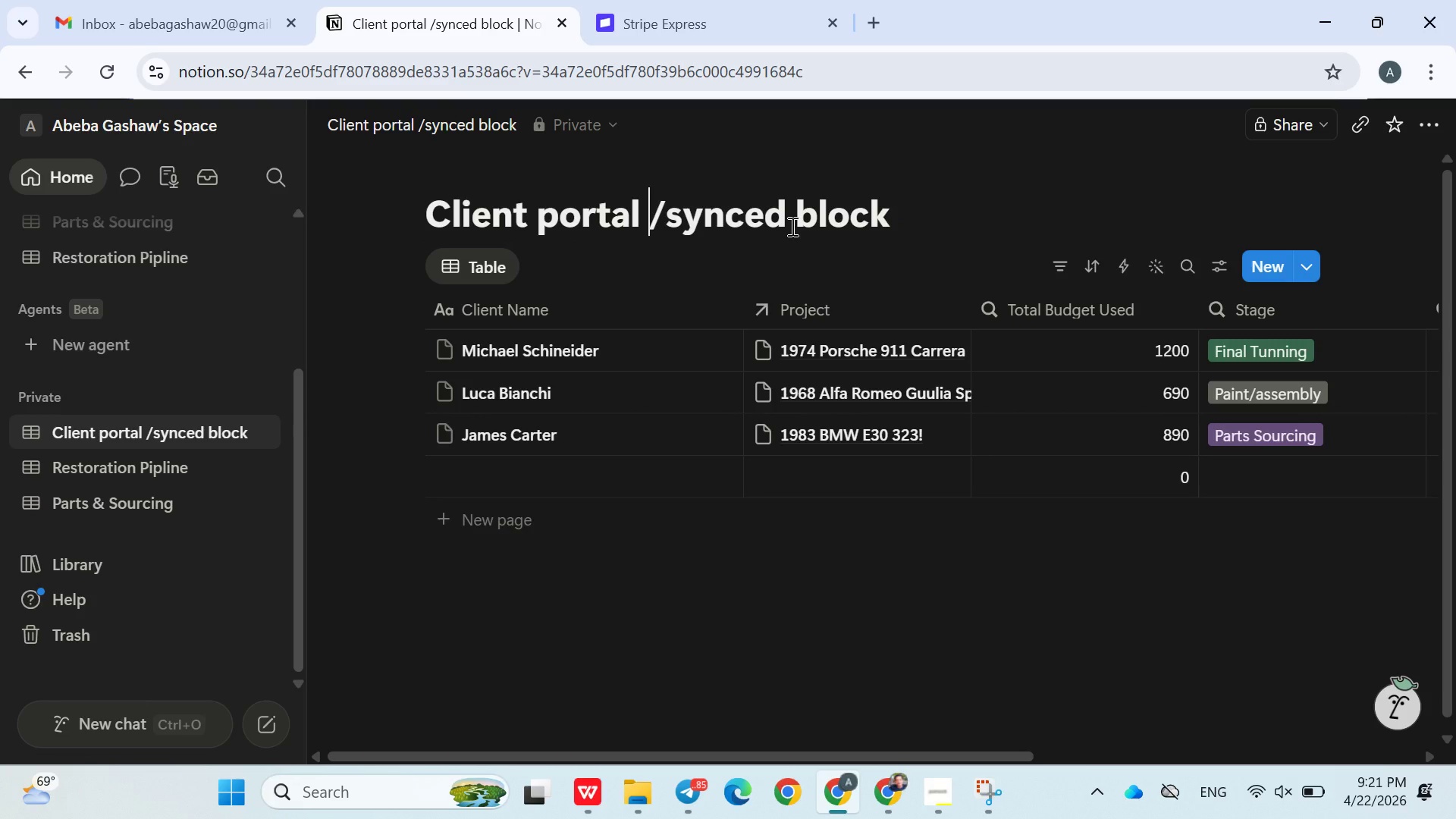 
key(ArrowLeft)
 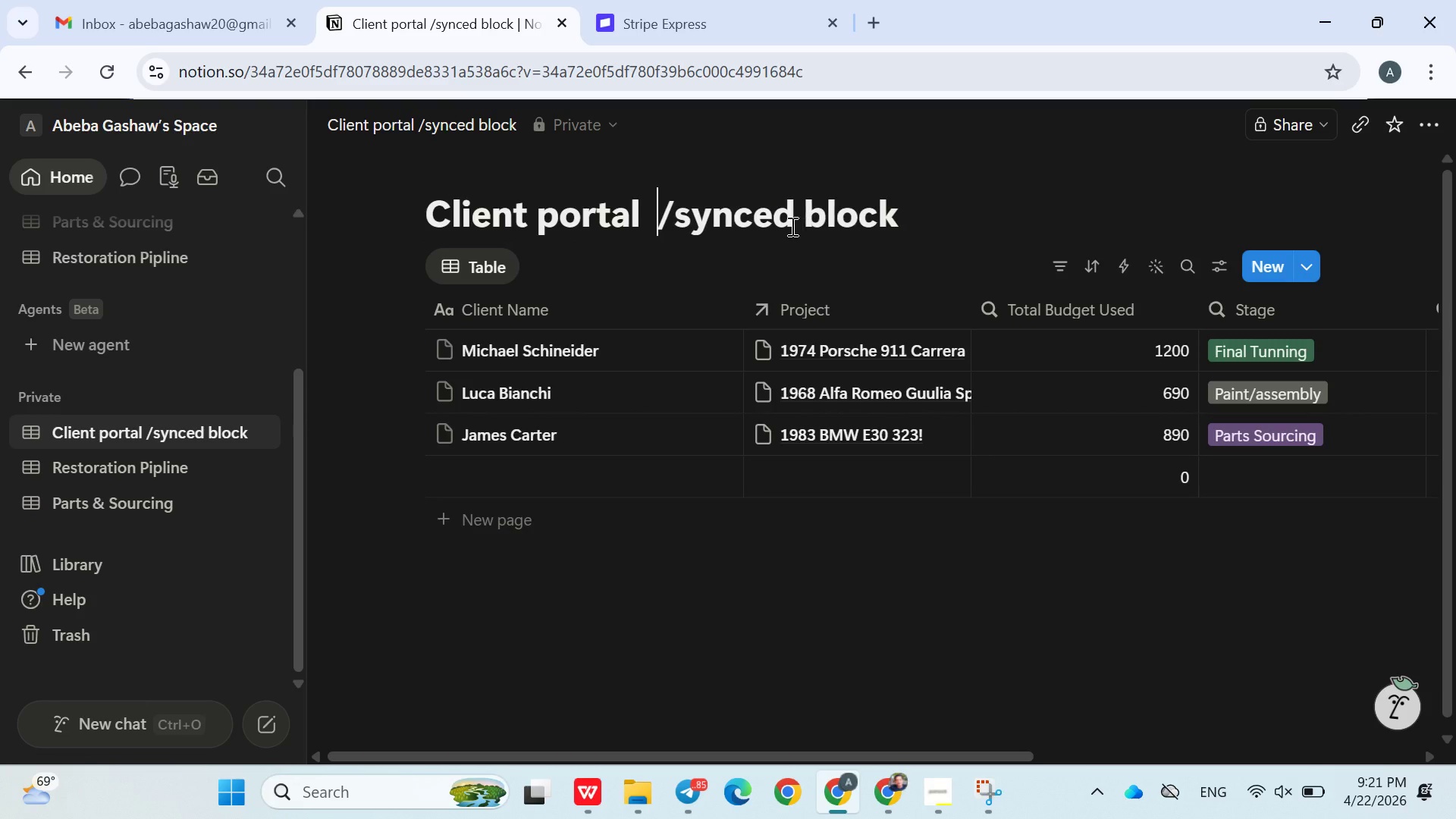 
key(Space)
 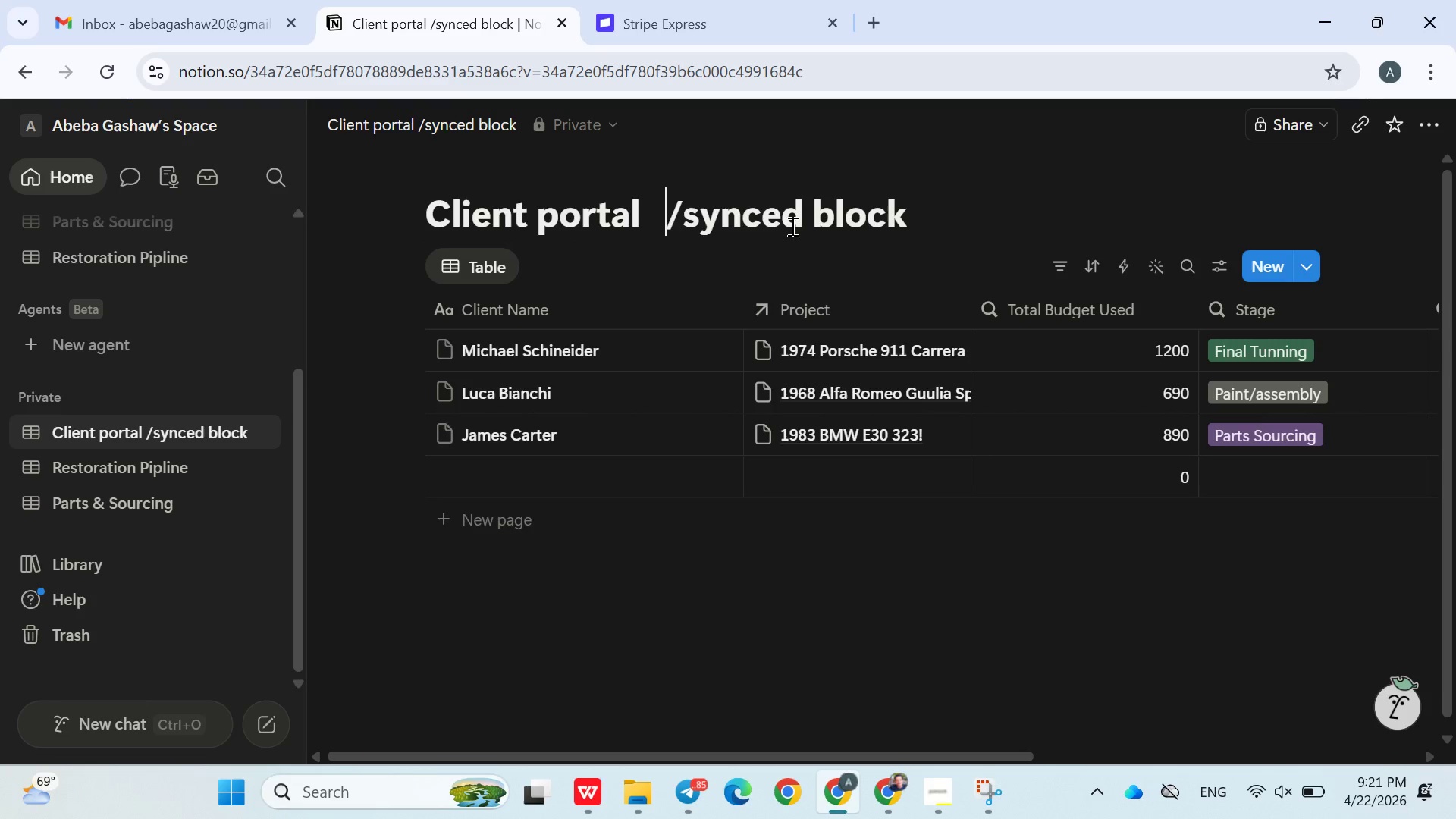 
key(Space)
 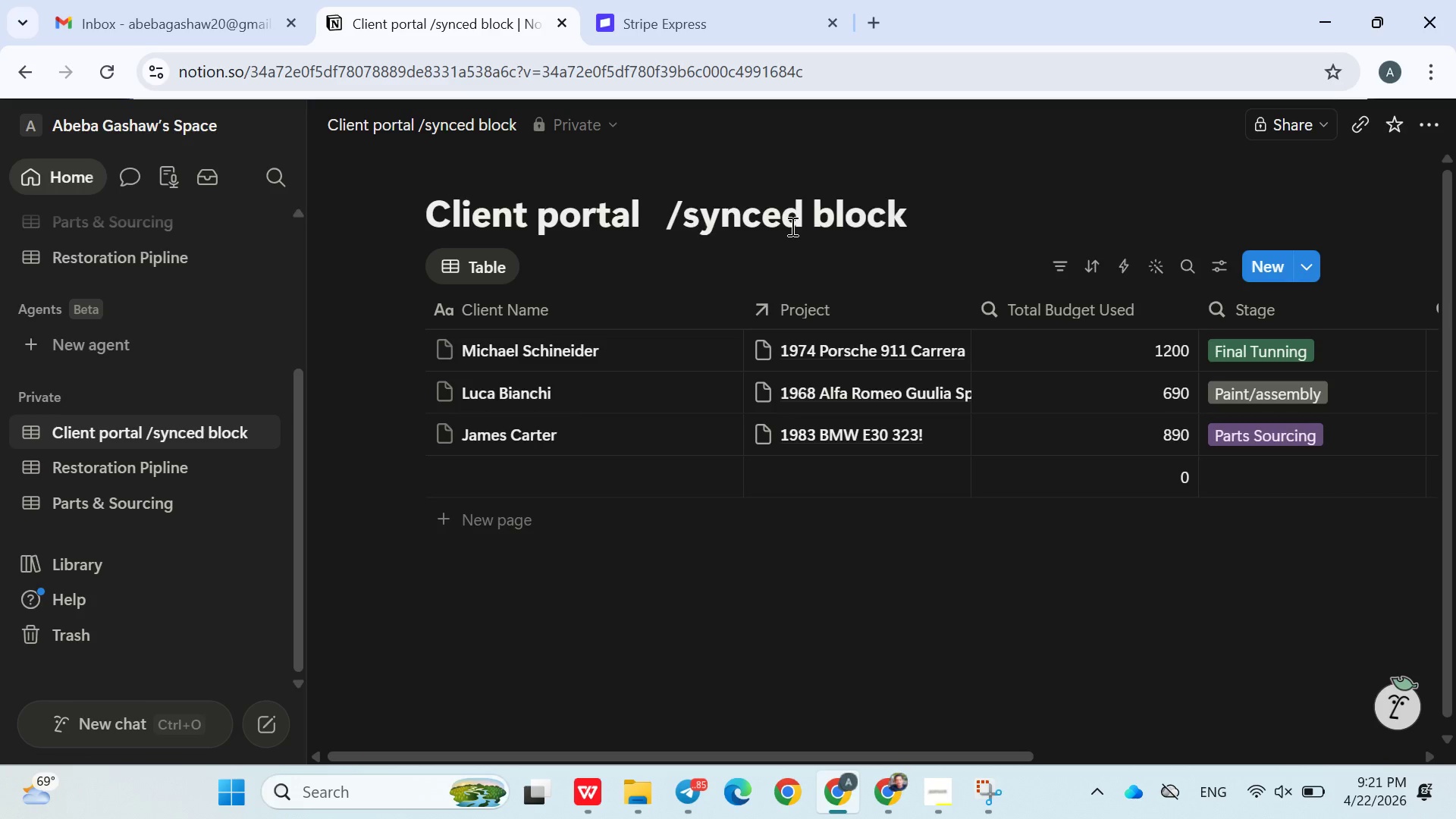 
key(Space)
 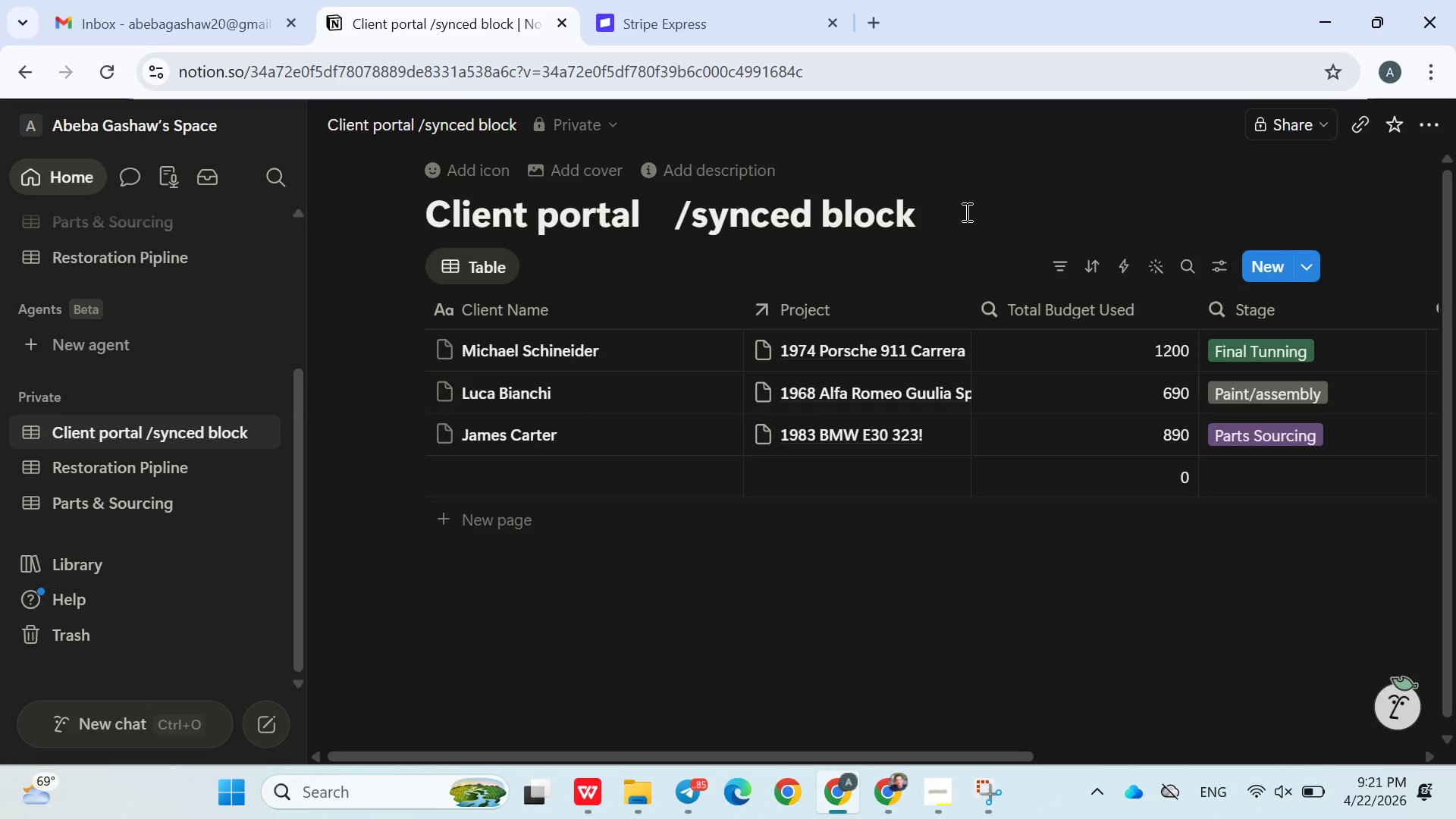 
left_click([965, 212])
 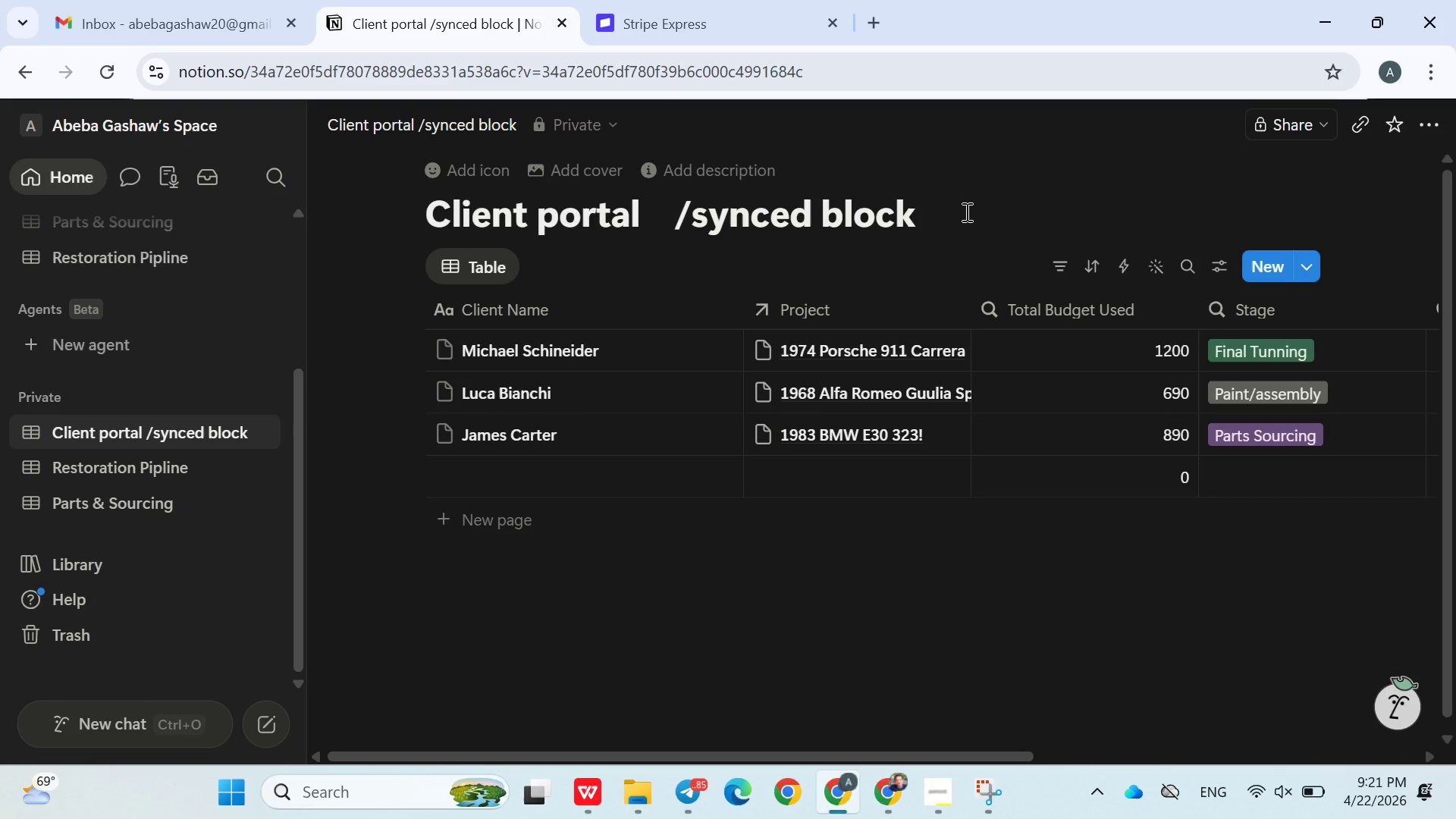 
key(Enter)
 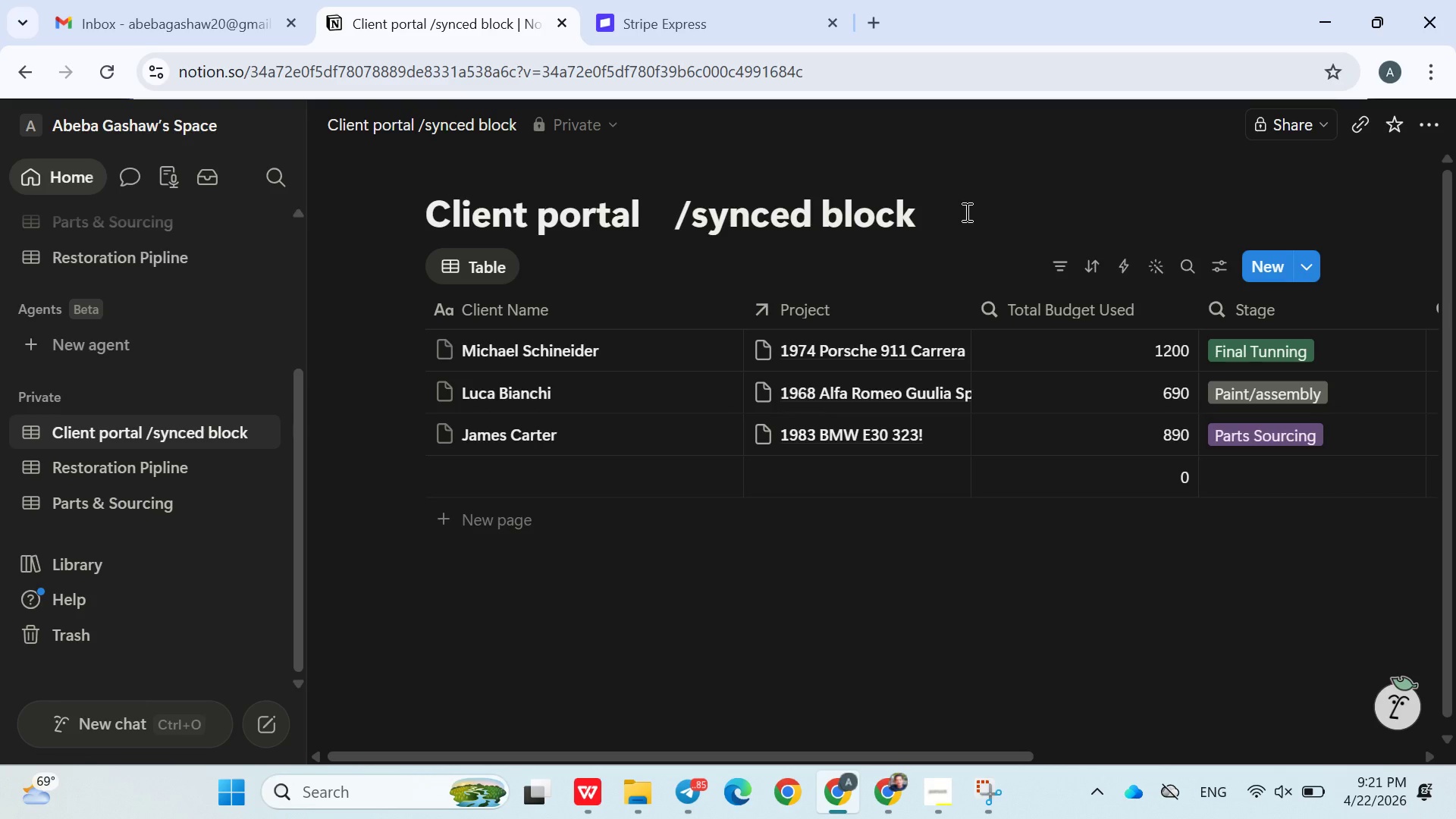 
key(Enter)
 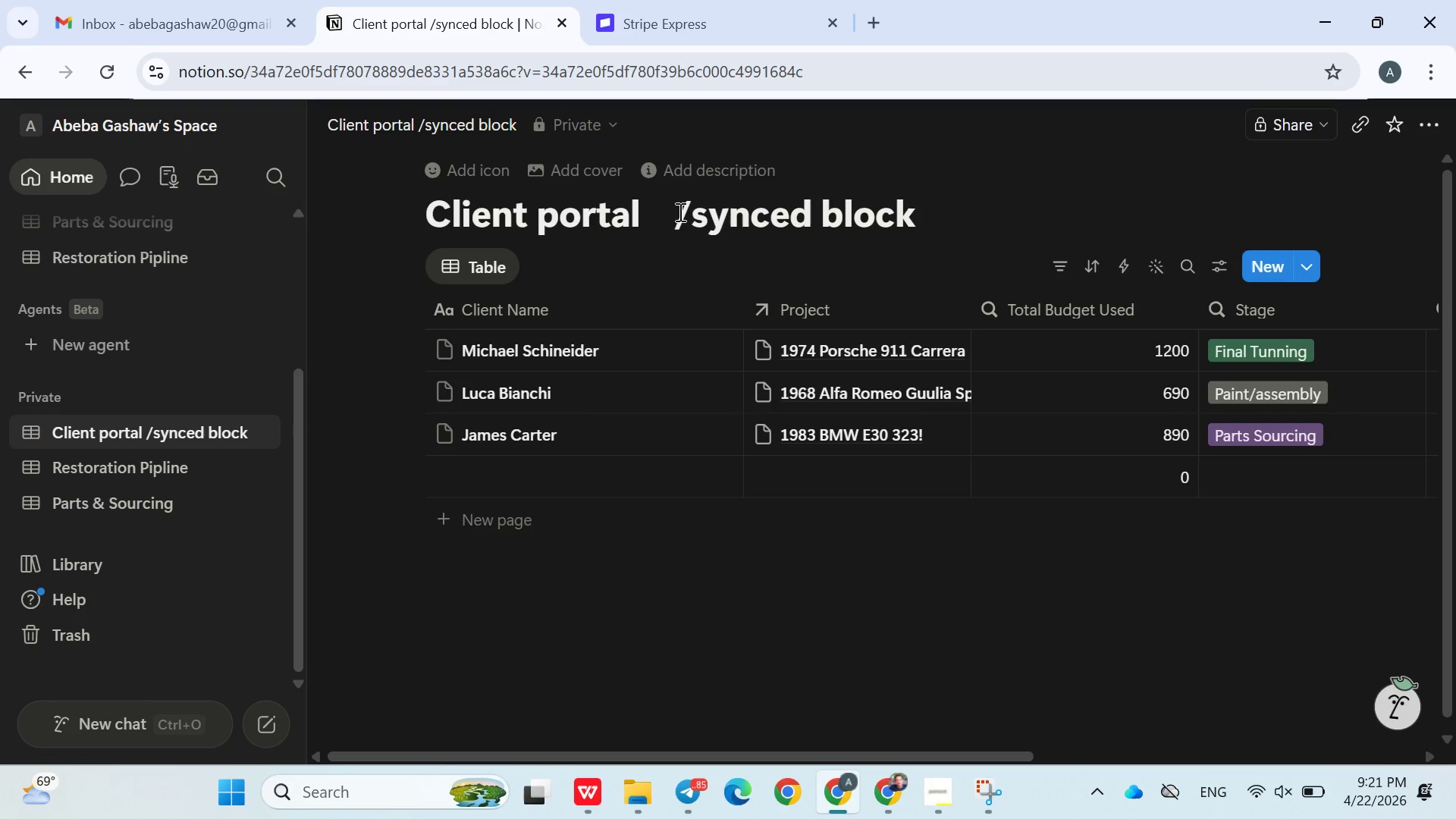 
left_click([676, 211])
 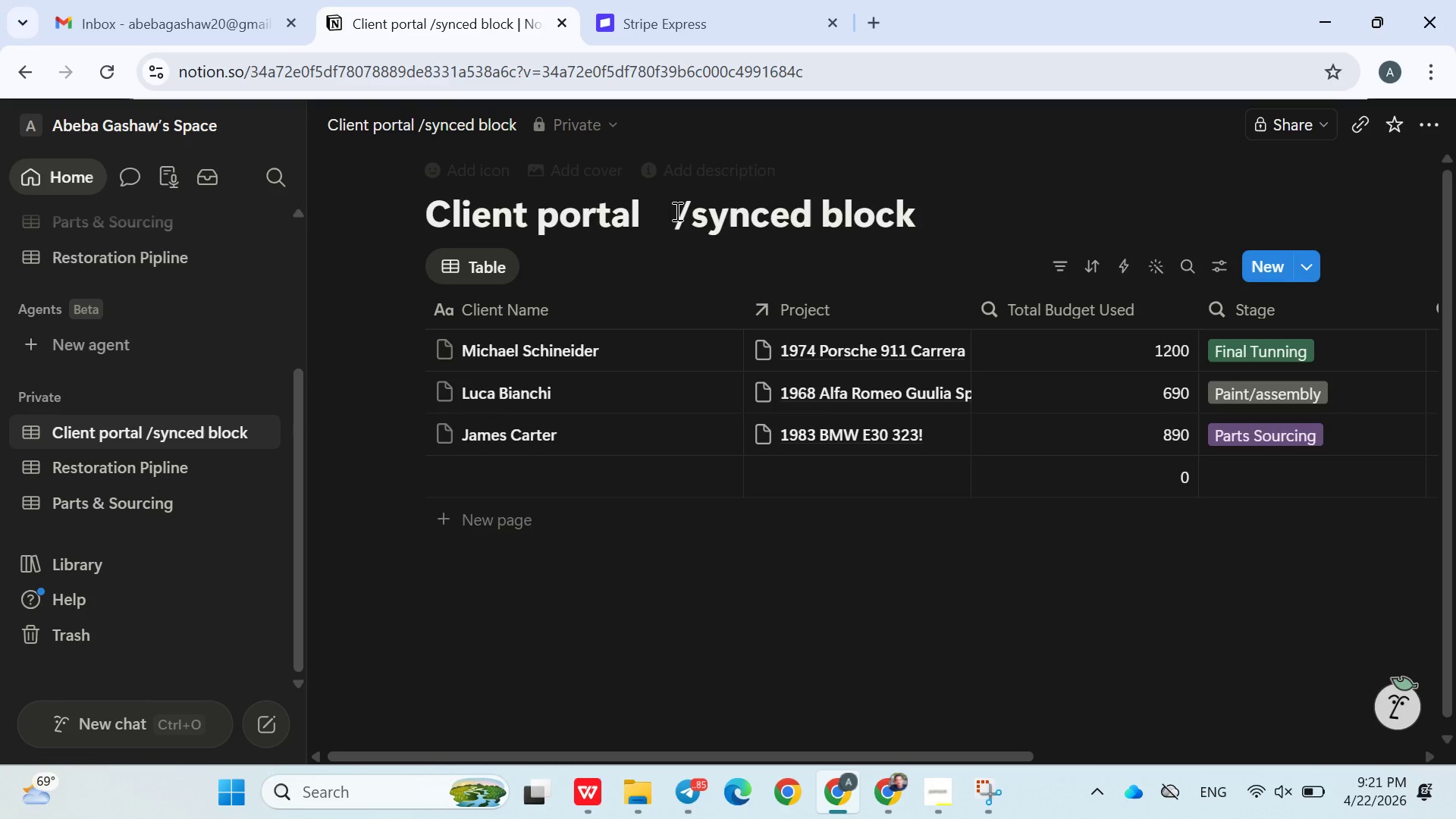 
key(Enter)
 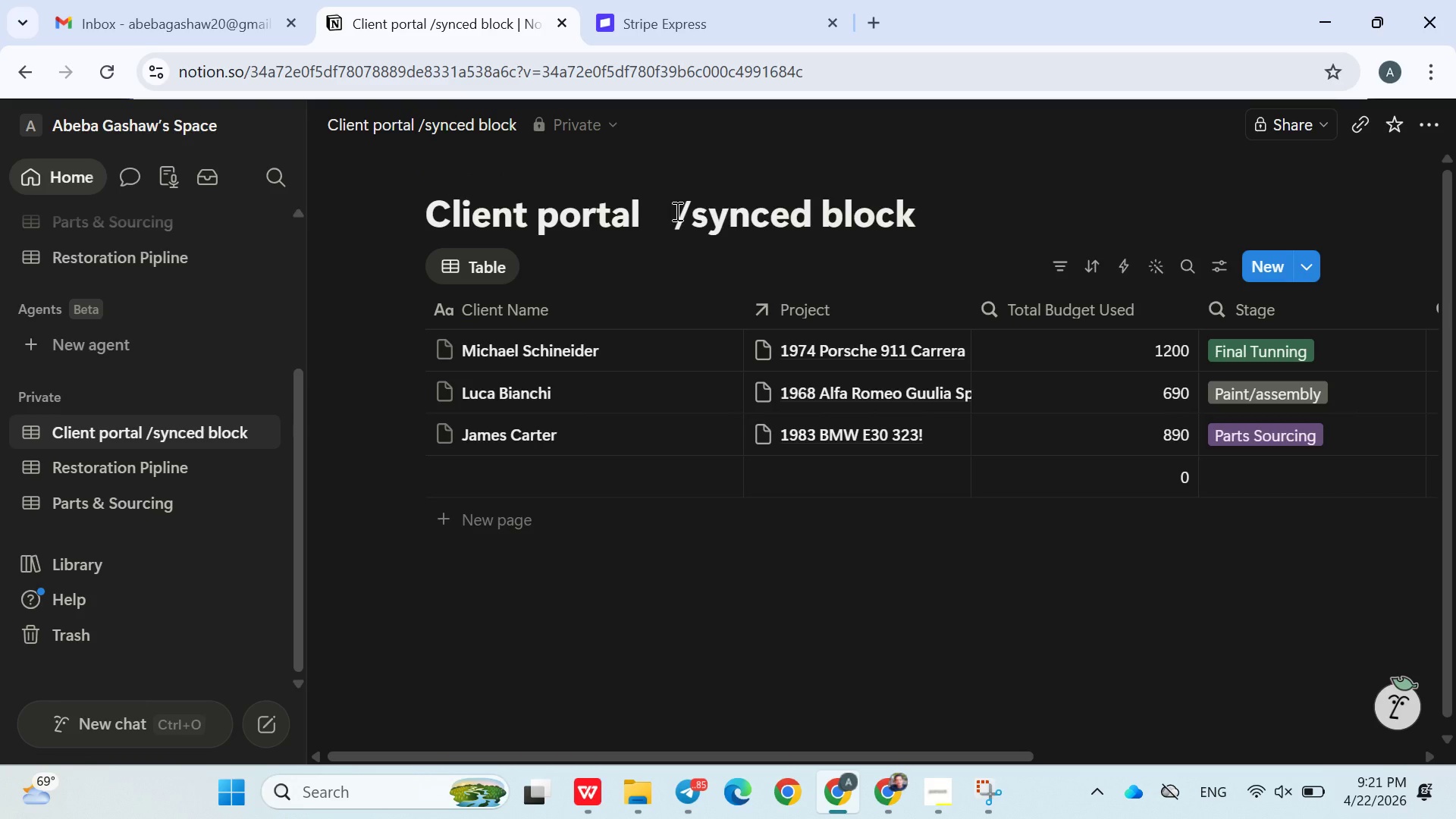 
key(Space)
 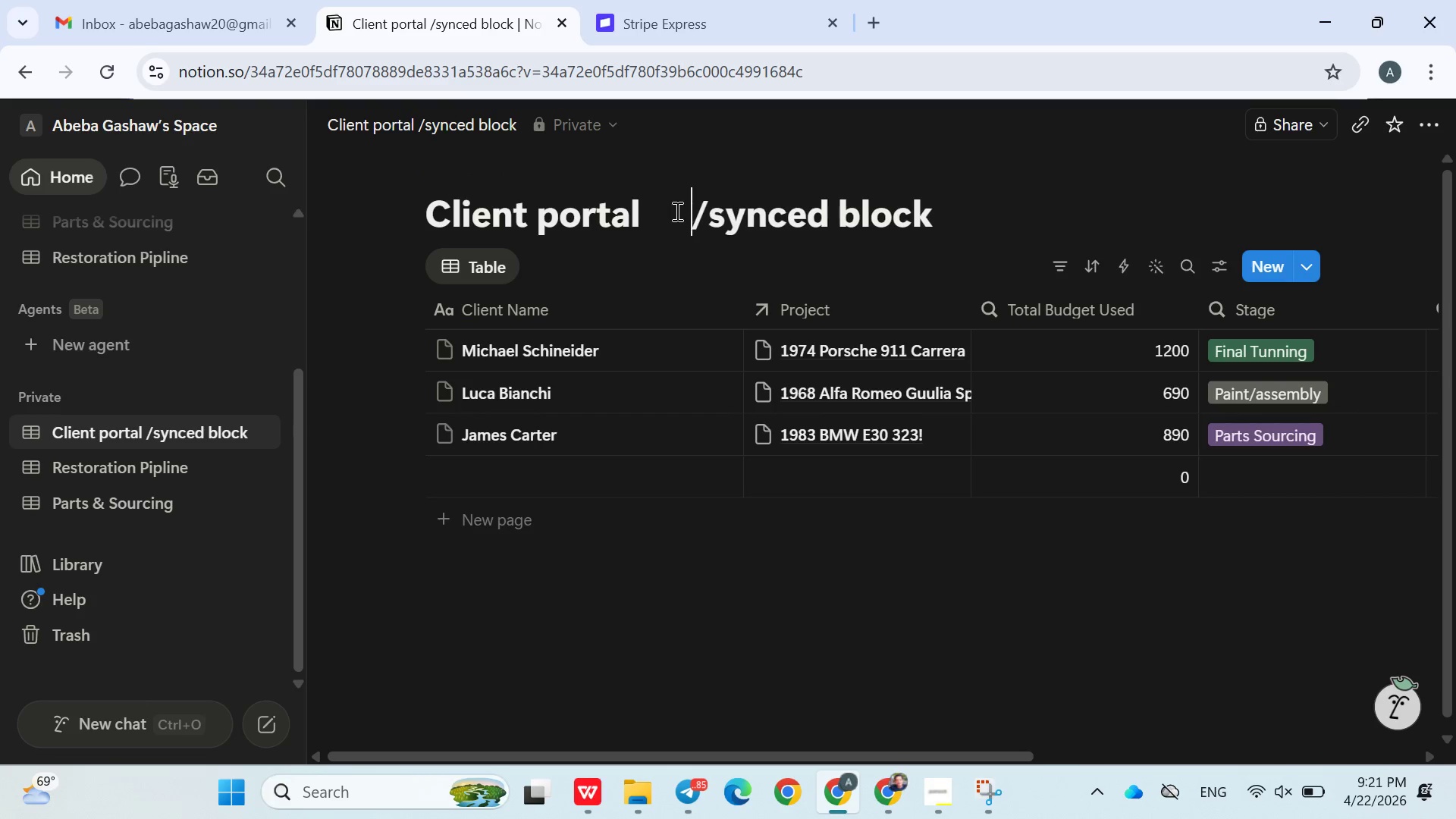 
key(Space)
 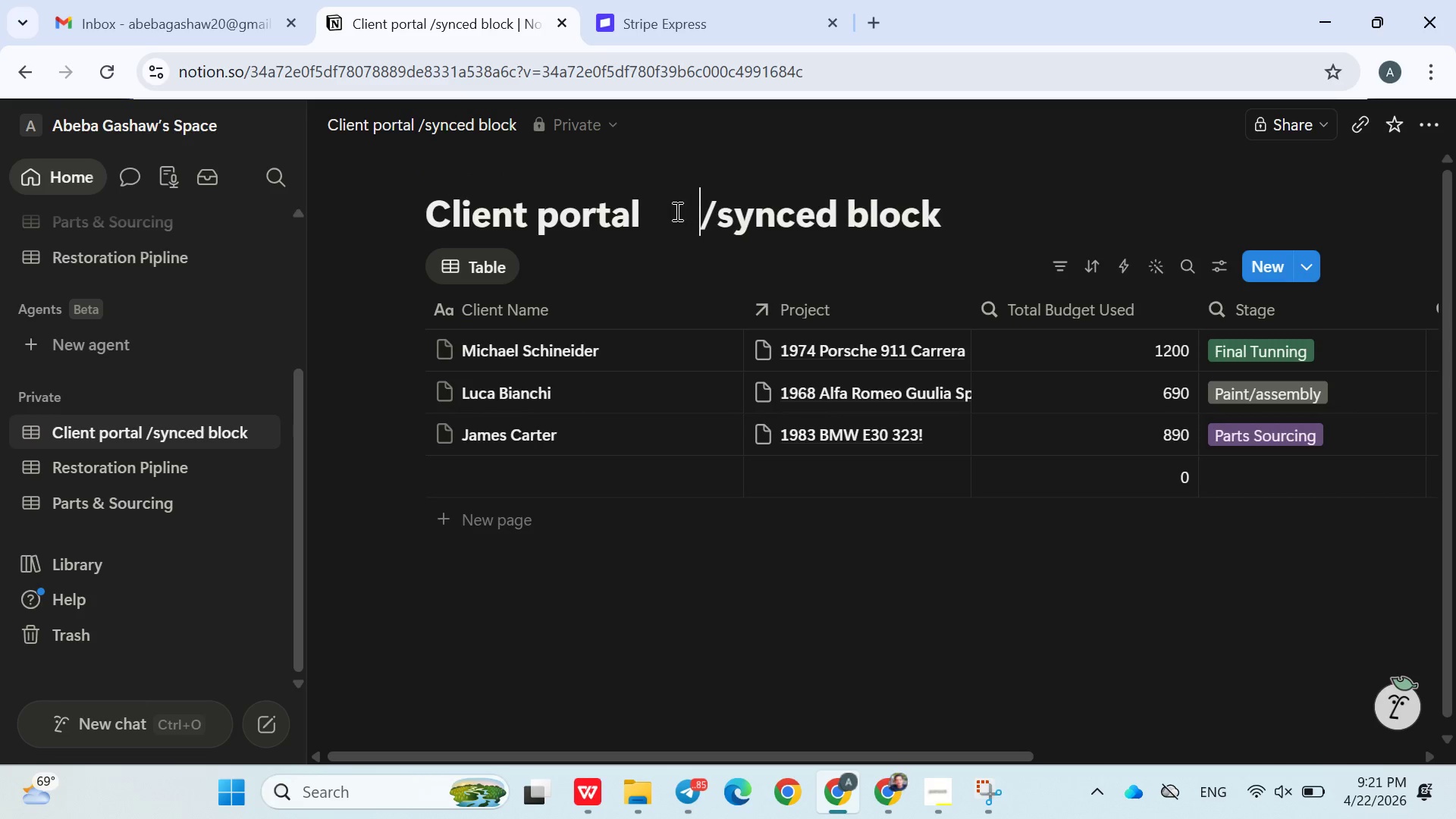 
key(Space)
 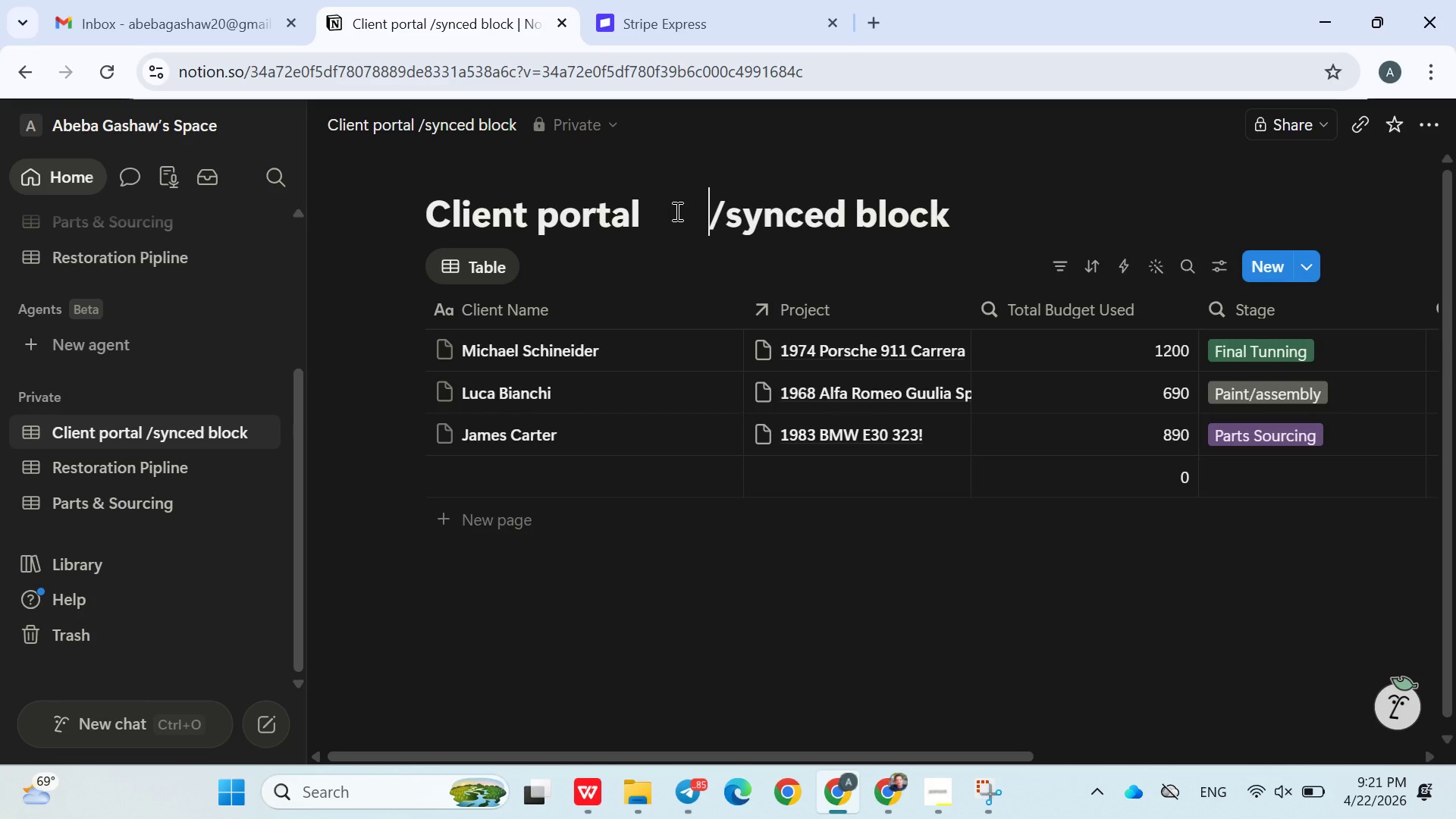 
key(Space)
 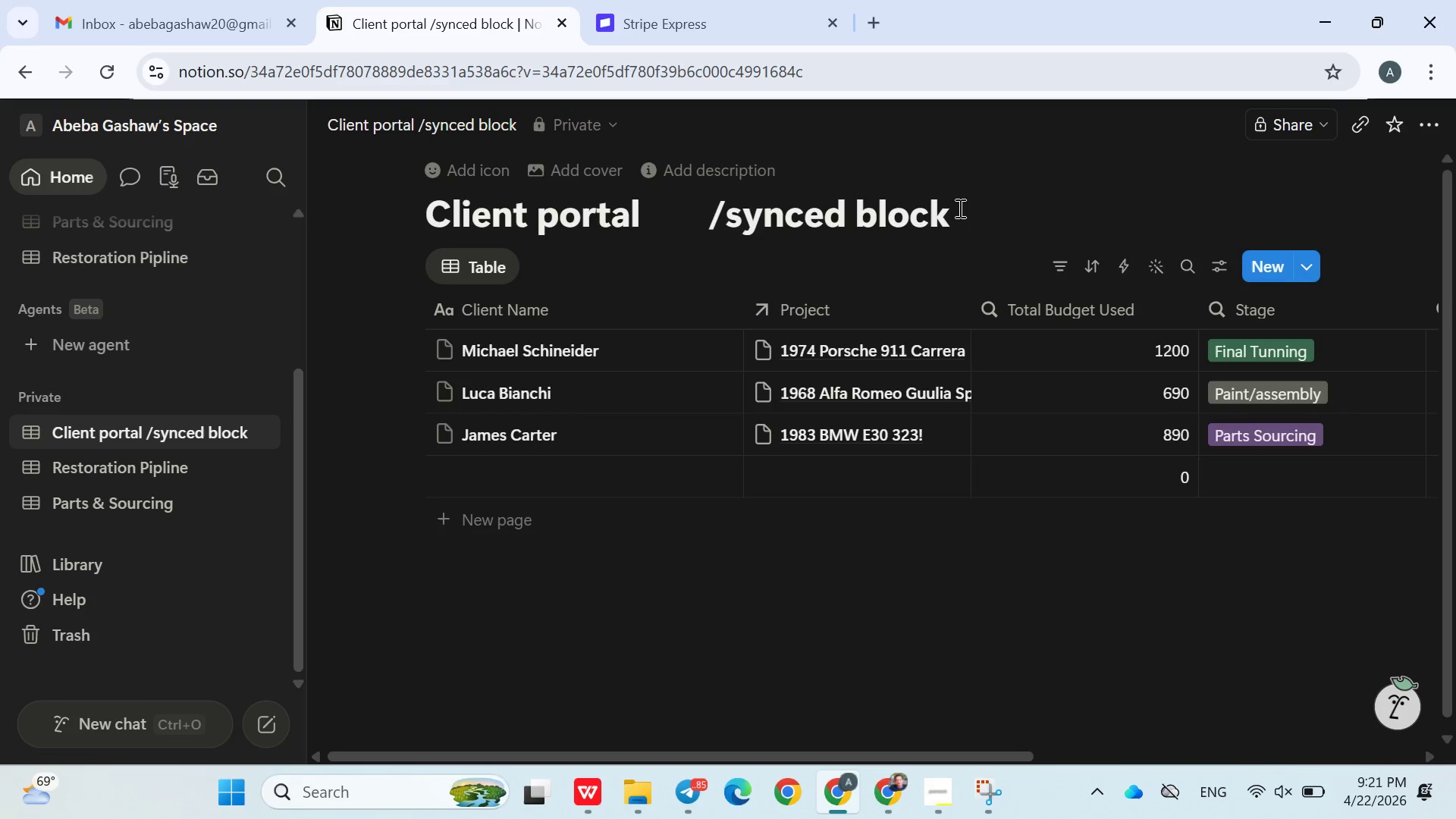 
left_click_drag(start_coordinate=[956, 209], to_coordinate=[705, 218])
 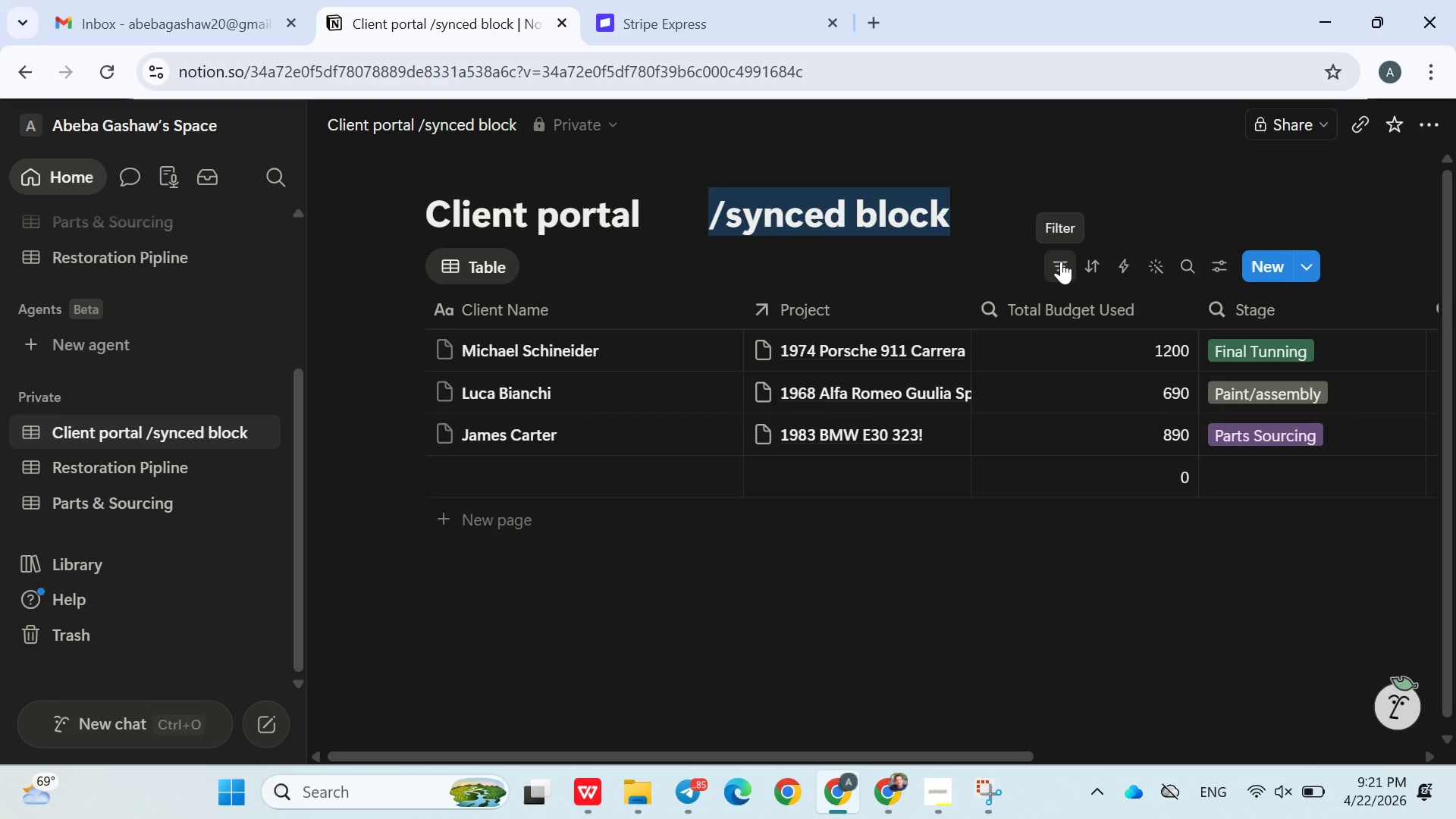 
wait(5.23)
 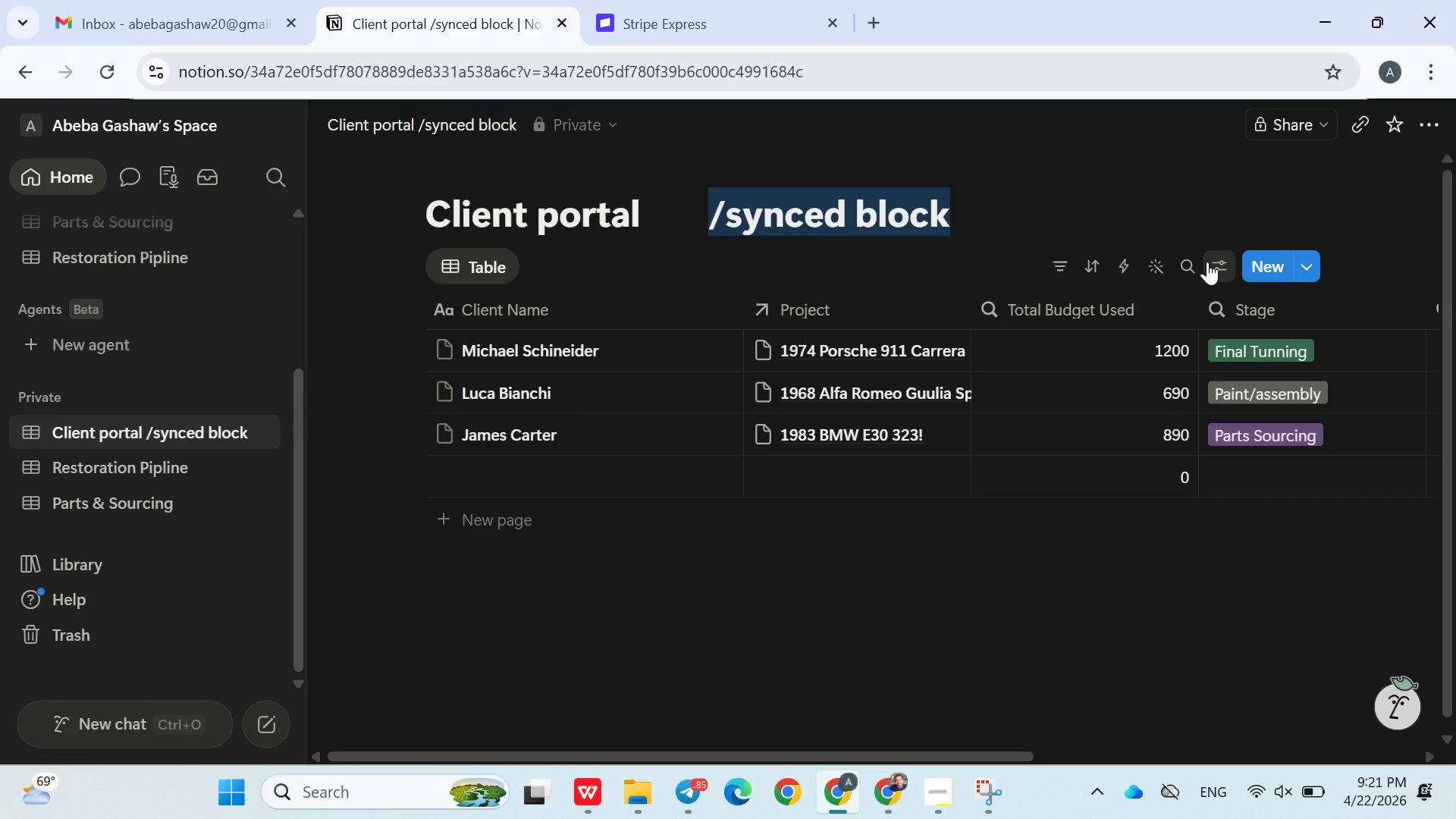 
key(Enter)
 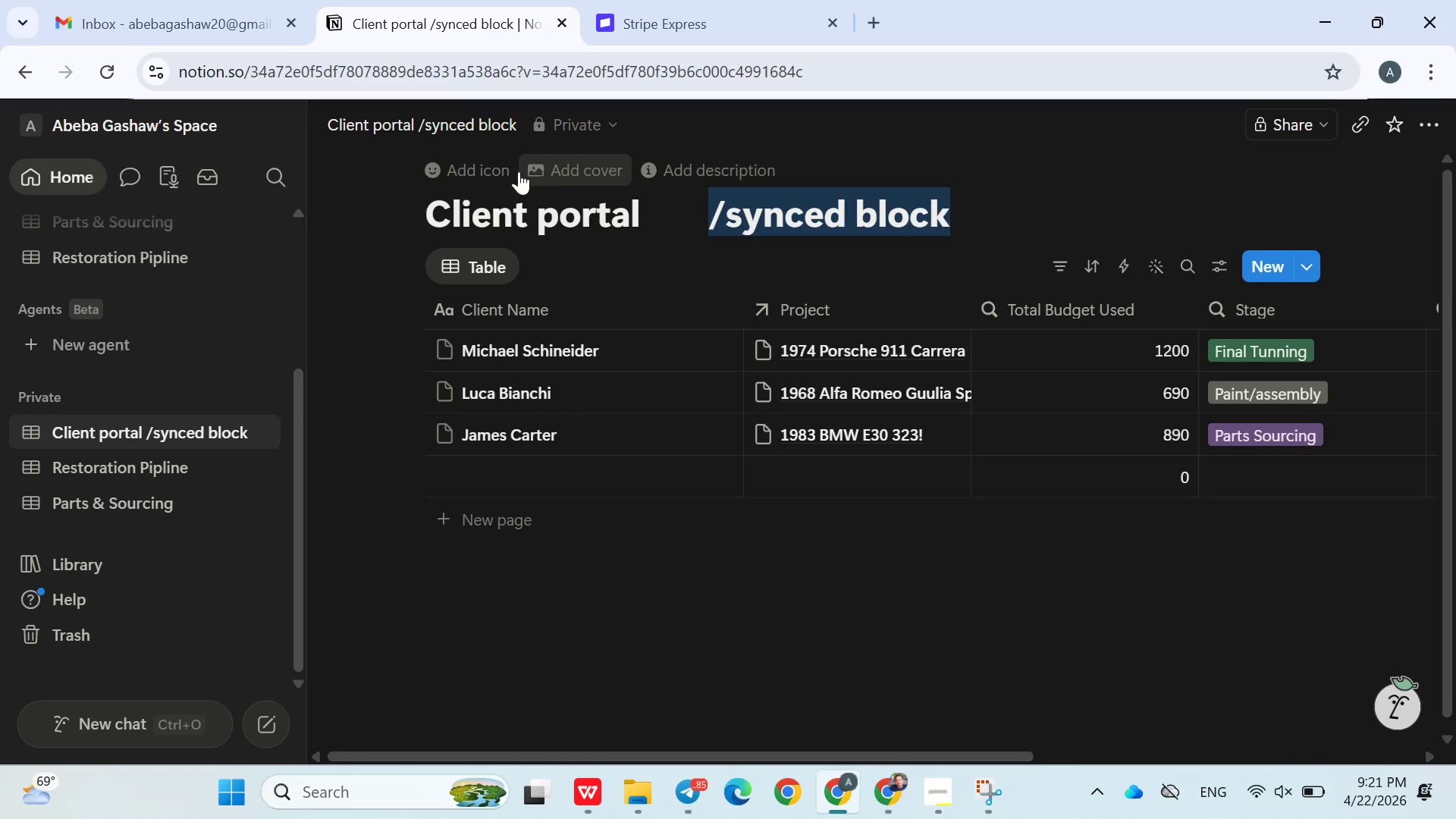 
left_click([556, 169])
 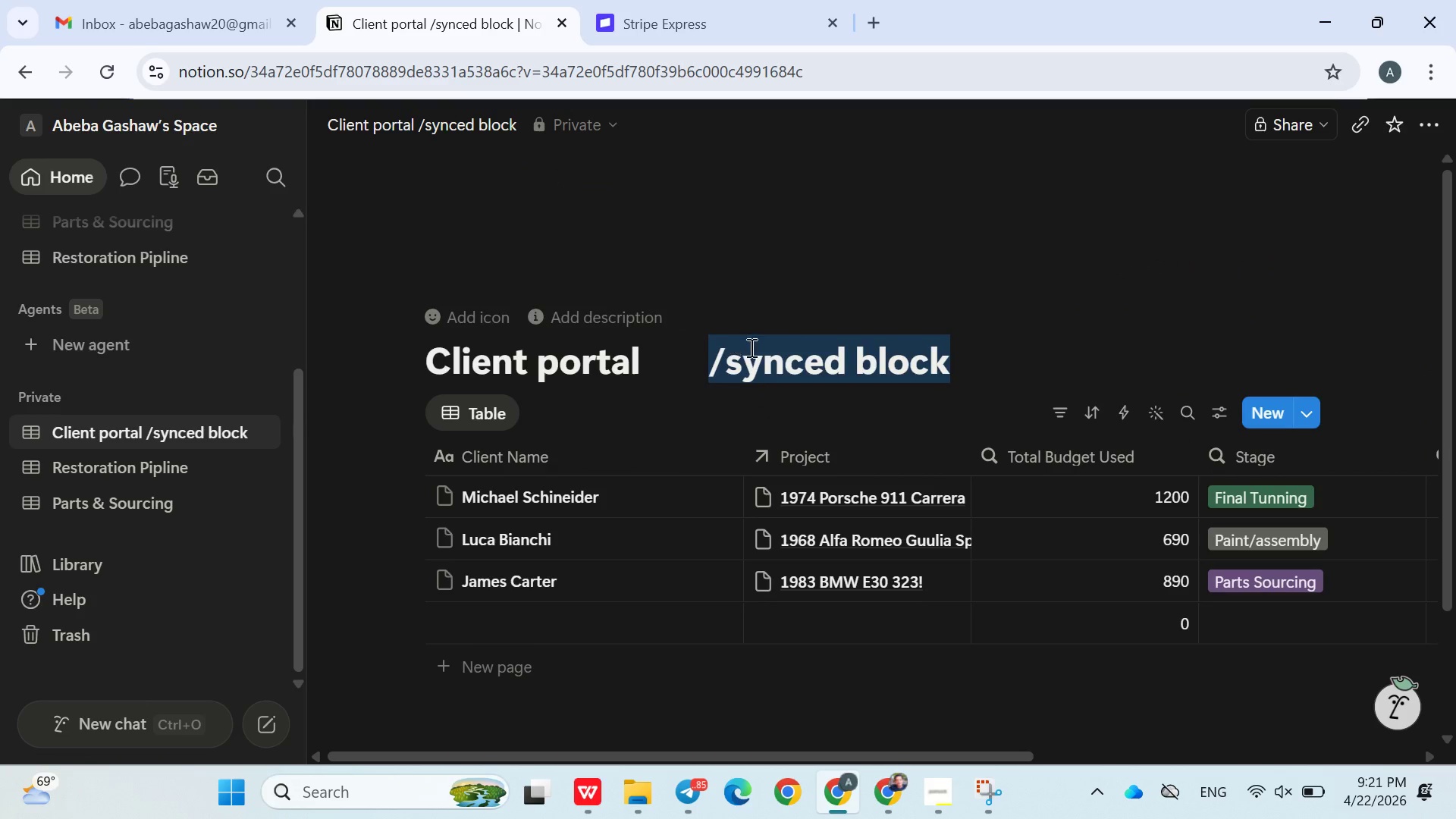 
left_click([817, 293])
 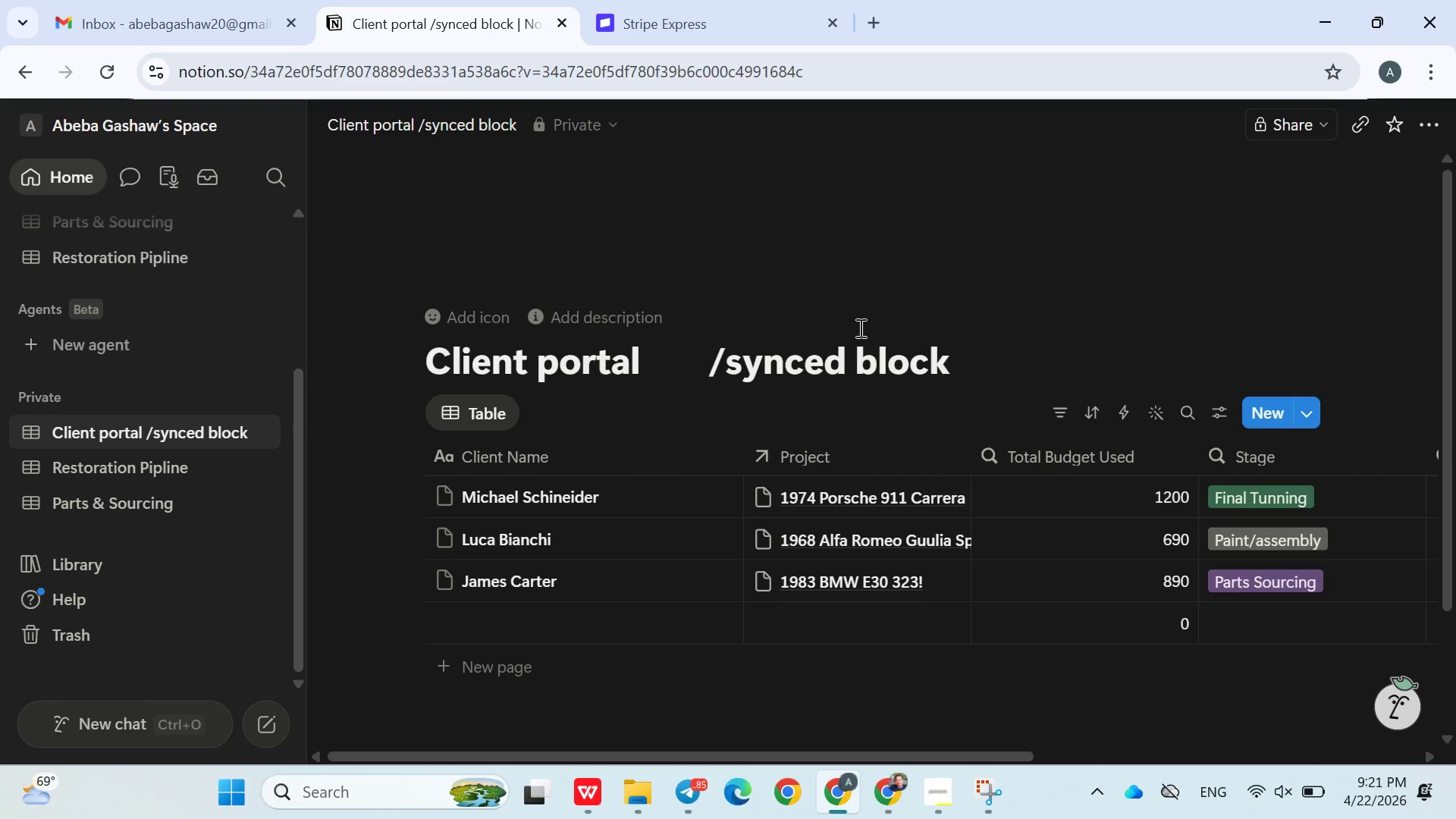 
left_click([860, 328])
 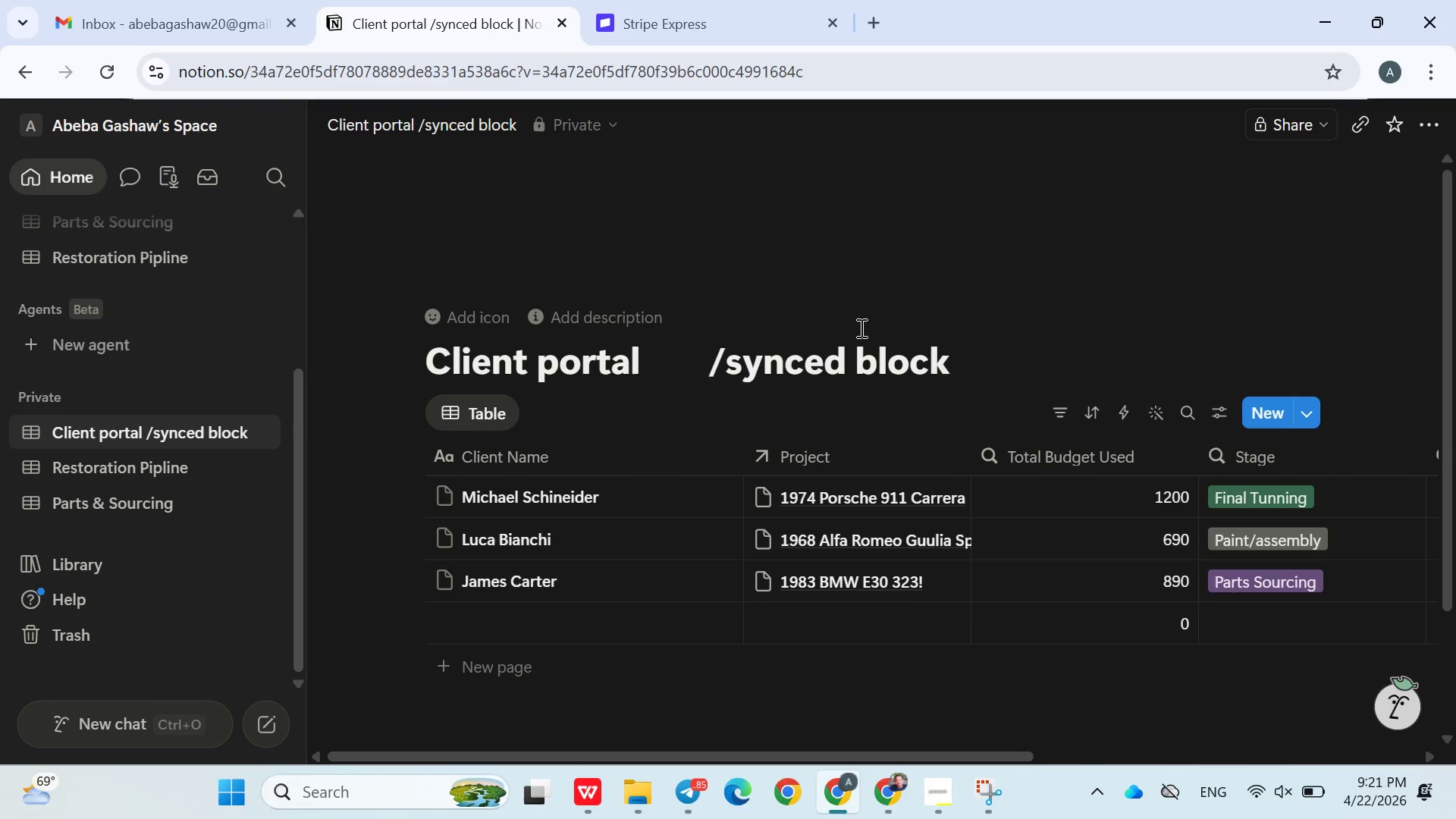 
wait(6.45)
 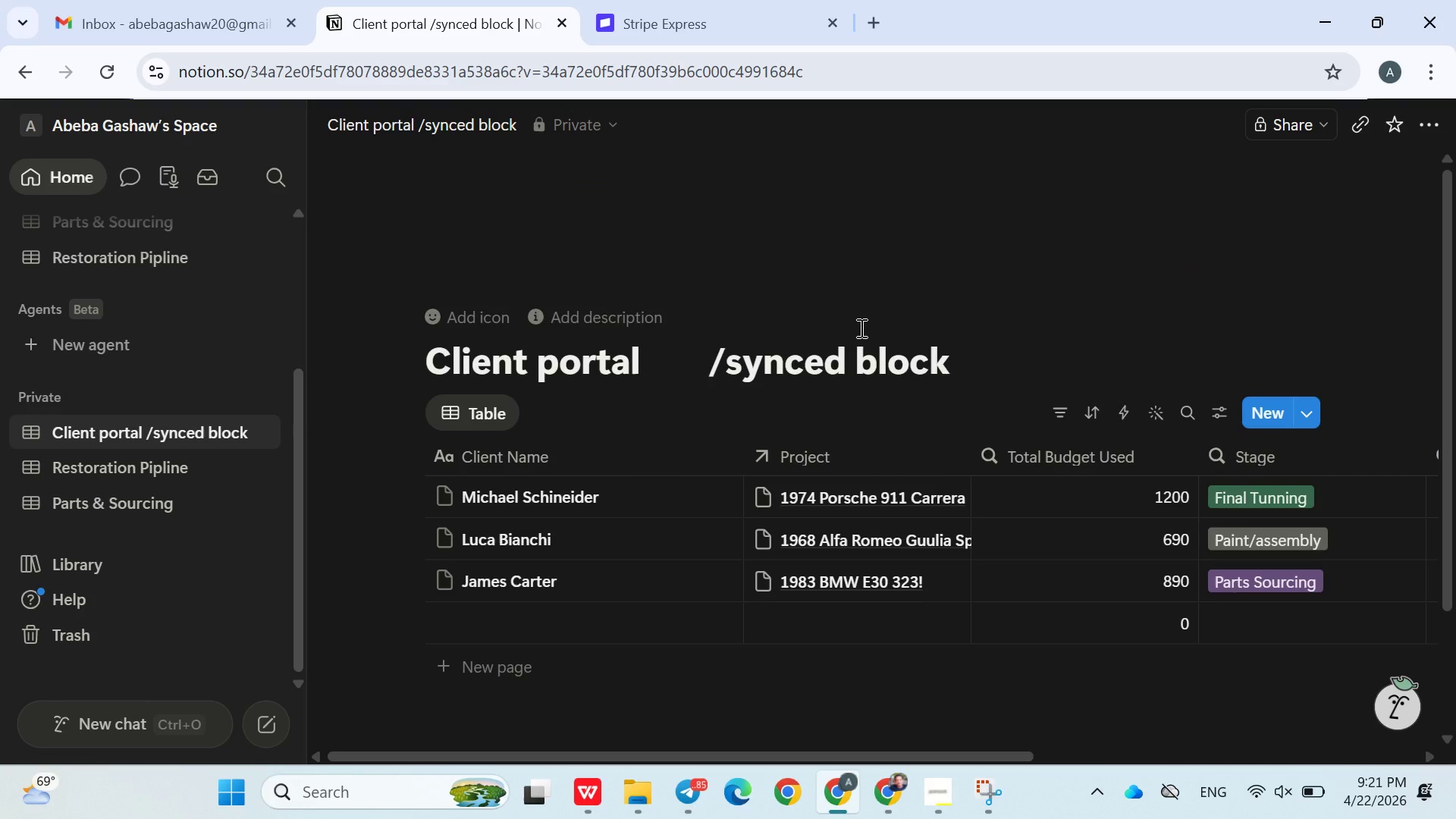 
left_click([789, 303])
 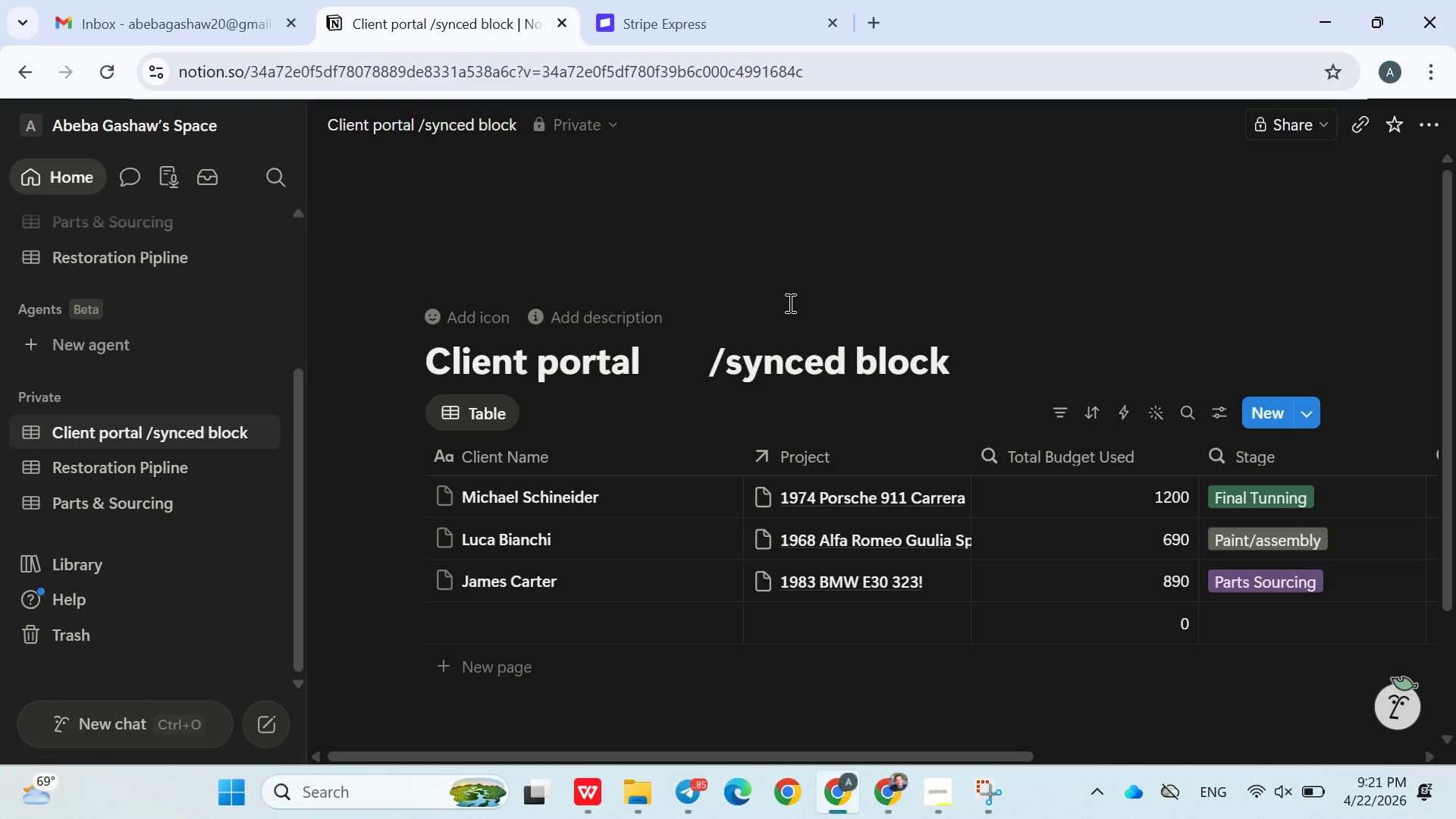 
key(Control+Z)
 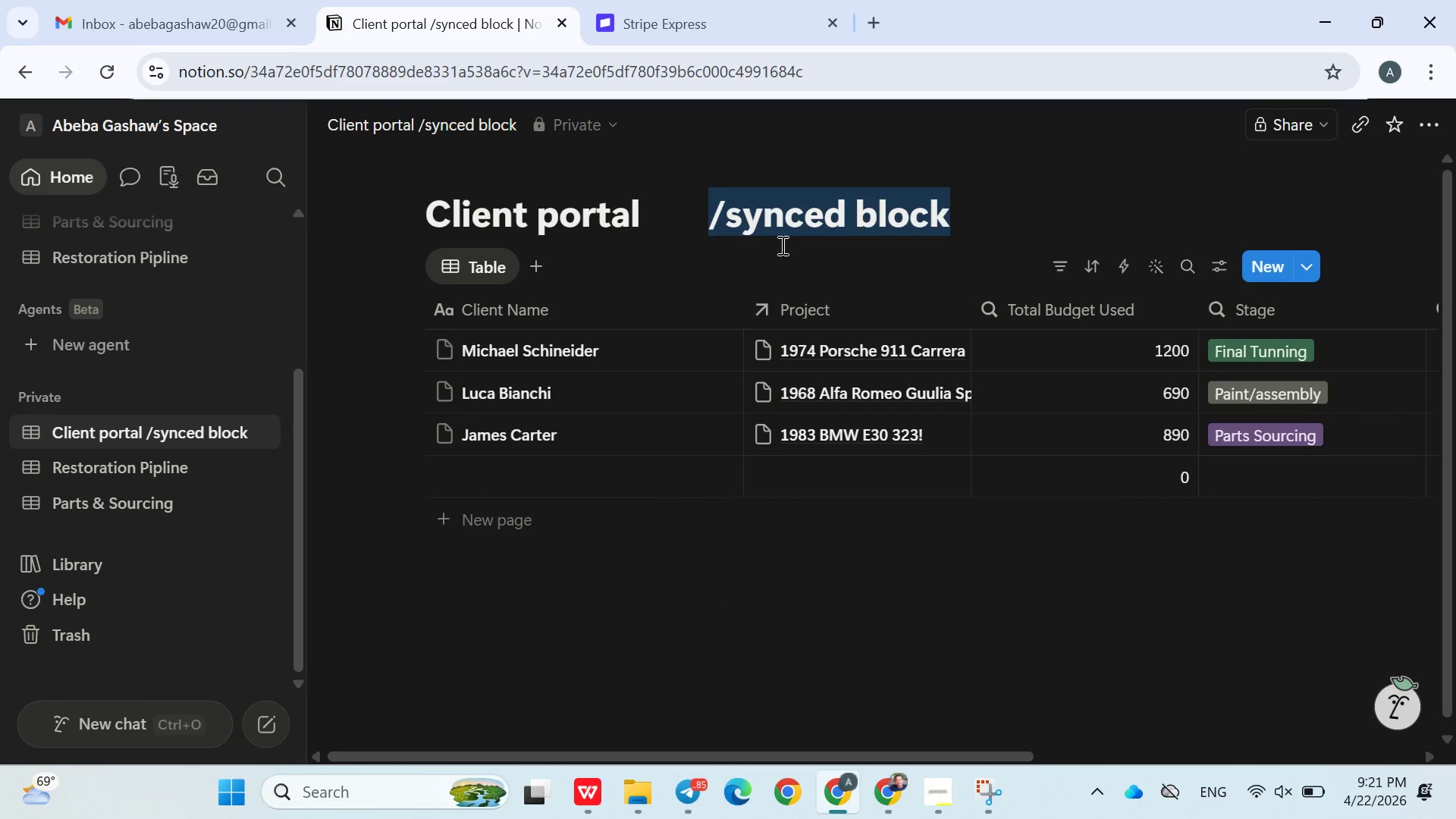 
left_click([864, 243])
 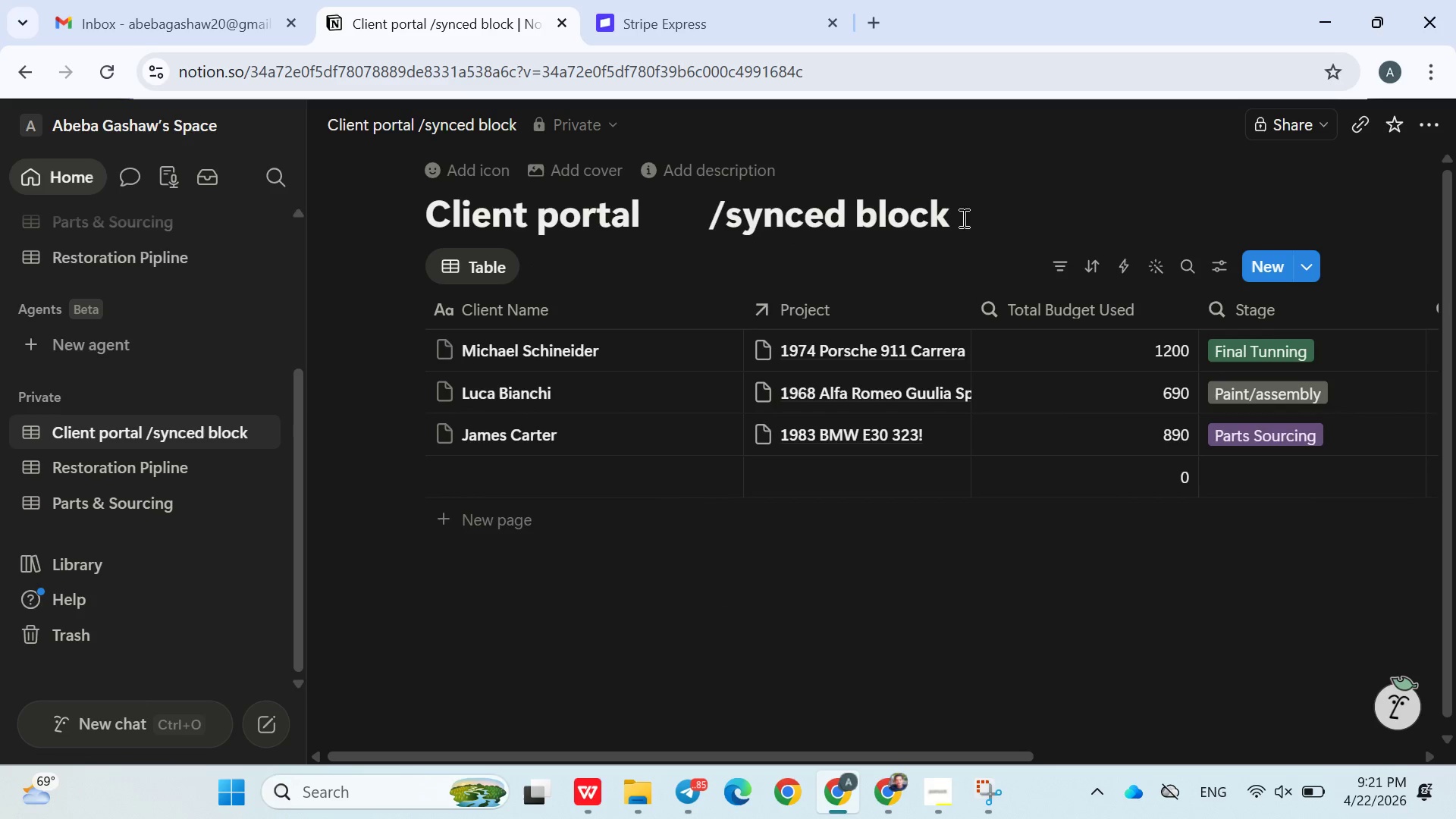 
left_click_drag(start_coordinate=[962, 218], to_coordinate=[714, 217])
 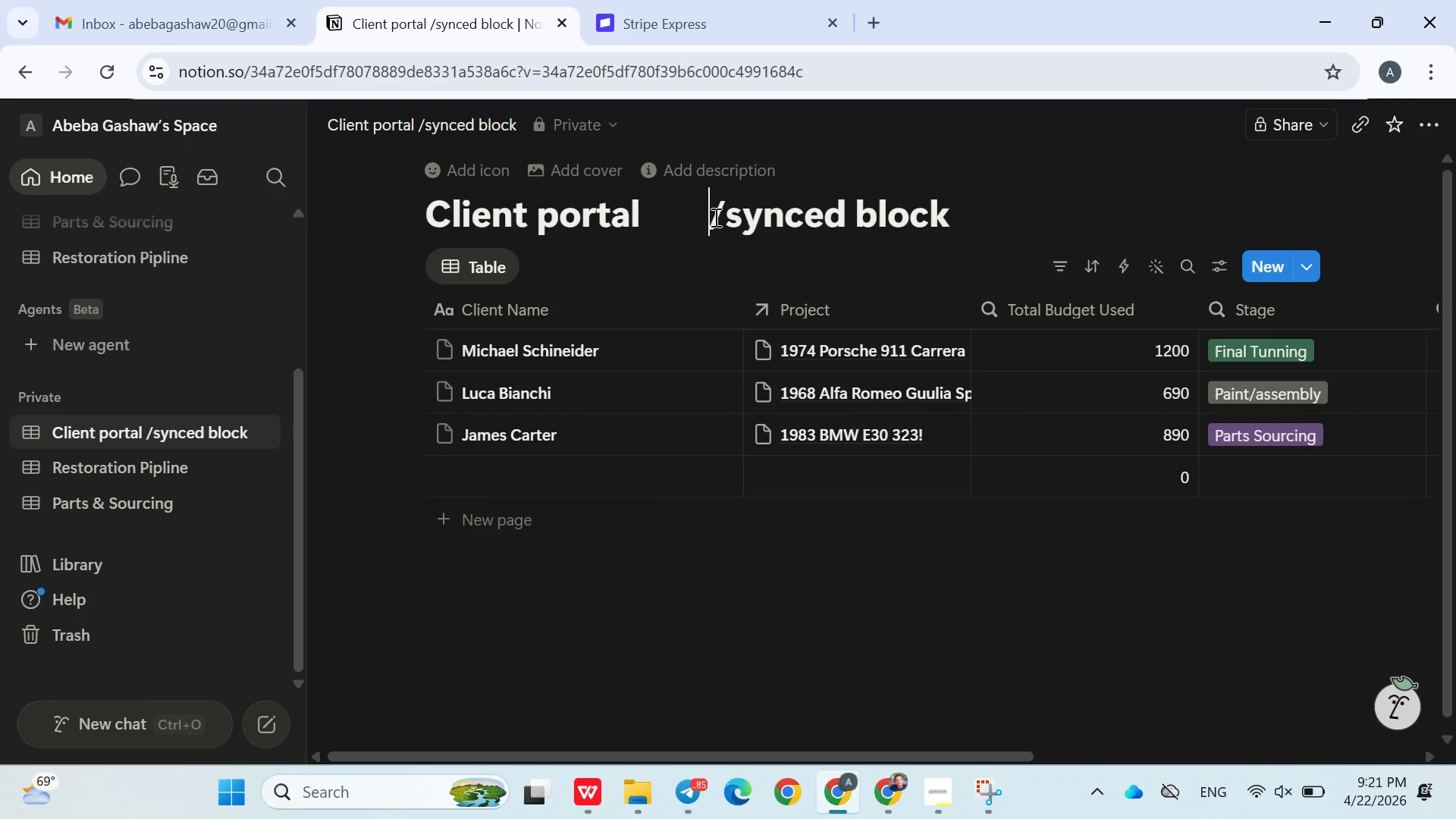 
left_click([714, 217])
 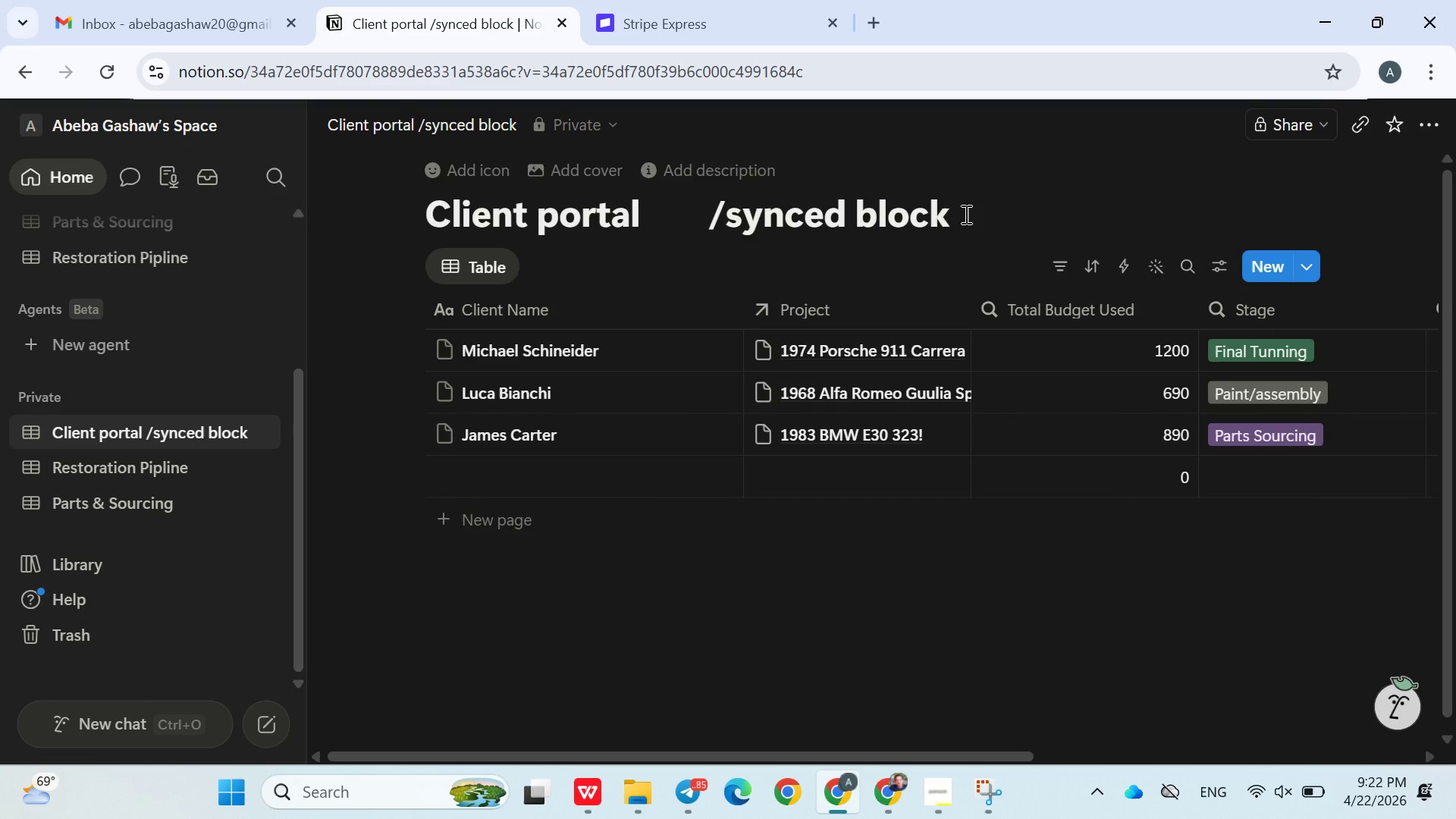 
hold_key(key=ShiftRight, duration=1.55)
 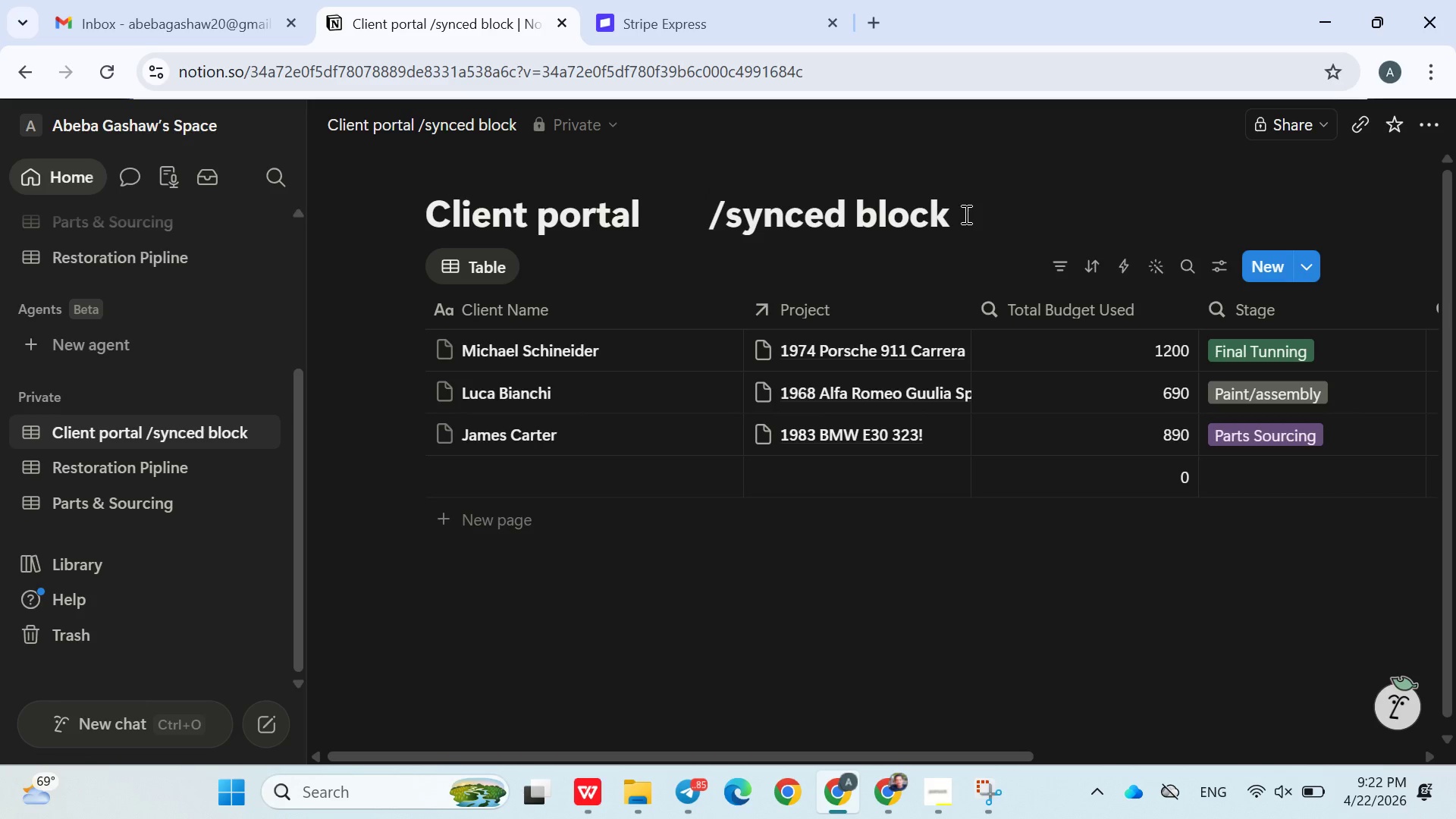 
hold_key(key=ArrowRight, duration=1.08)
 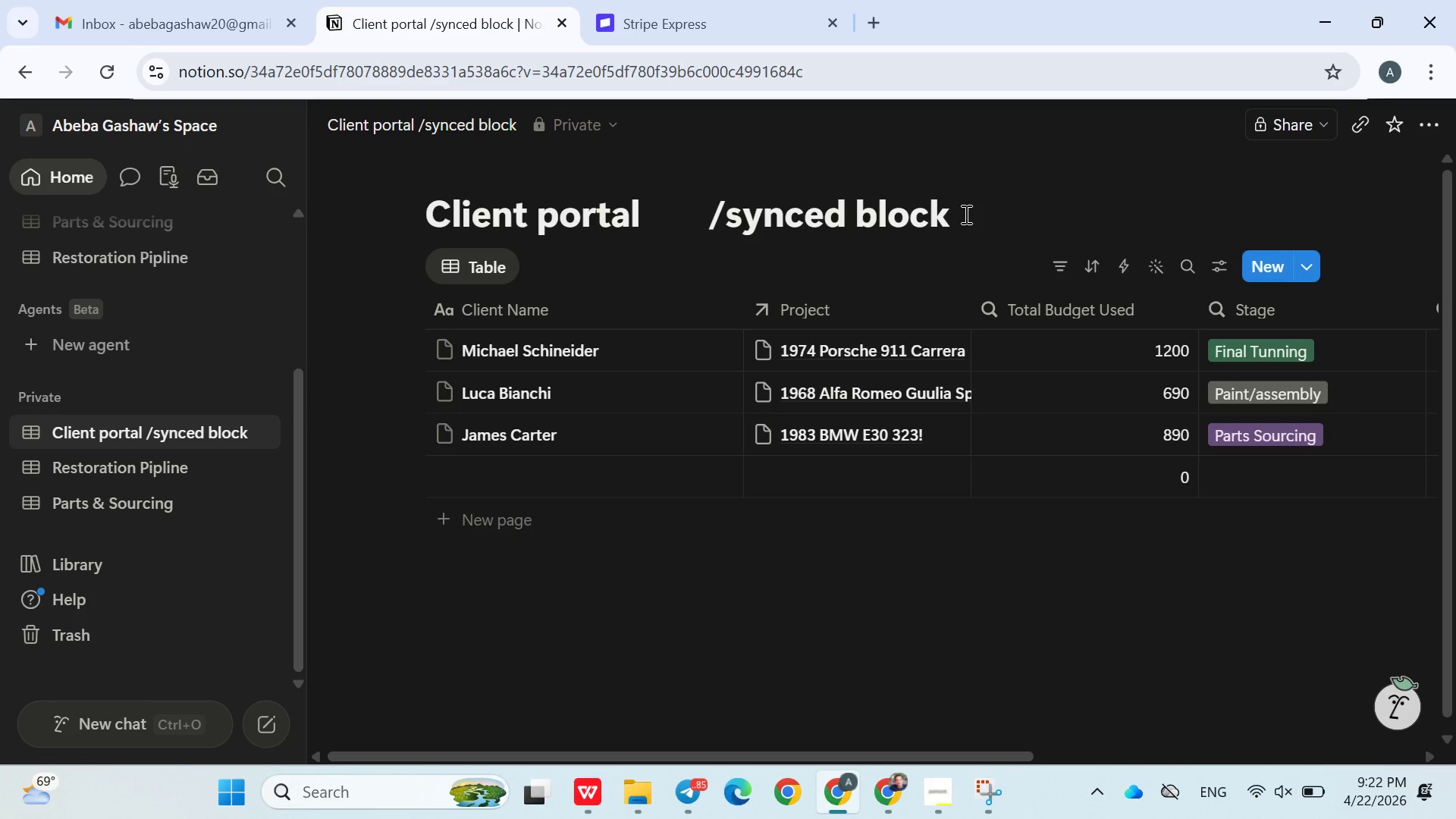 
key(Shift+ArrowRight)
 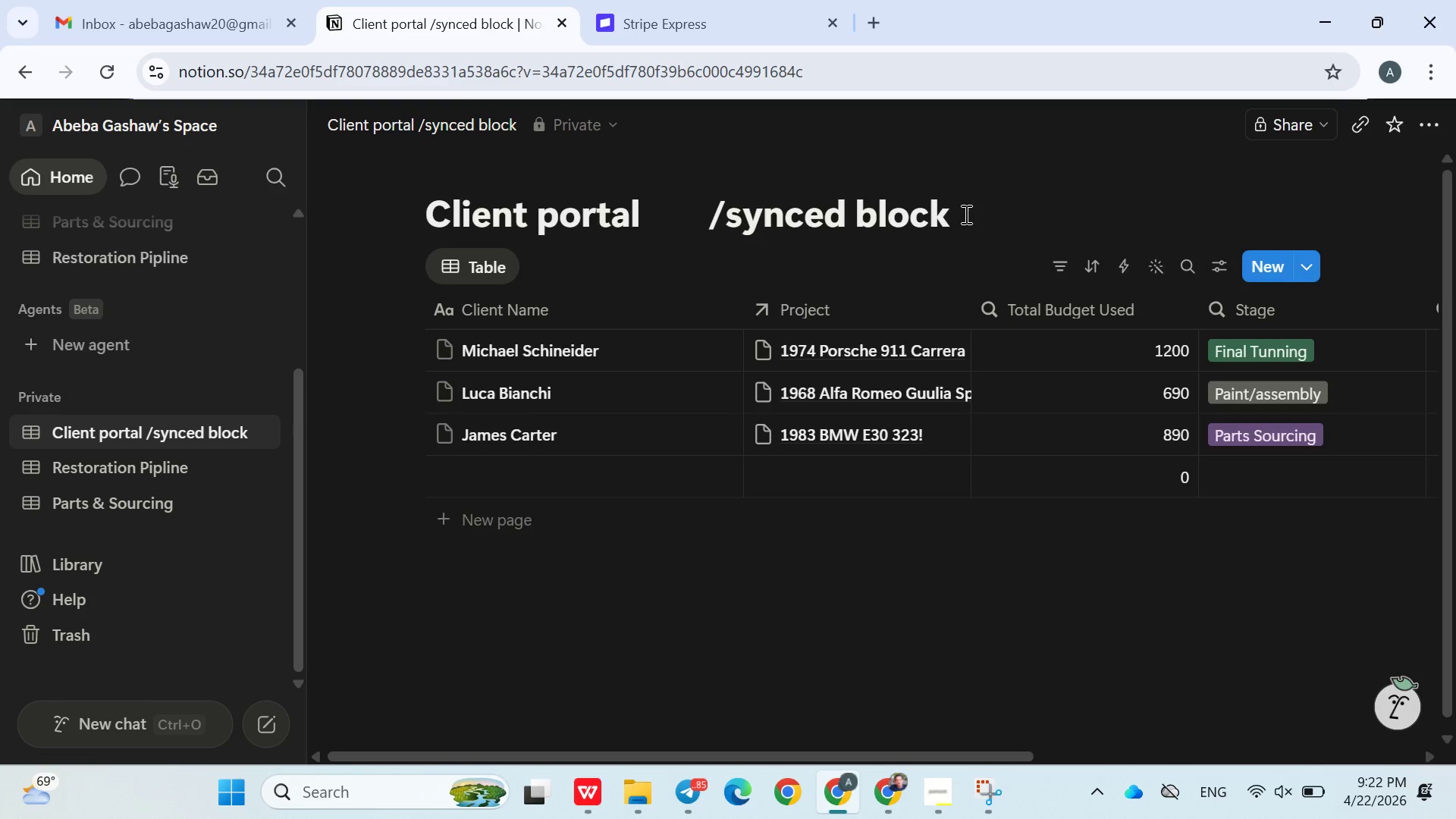 
key(Shift+ArrowRight)
 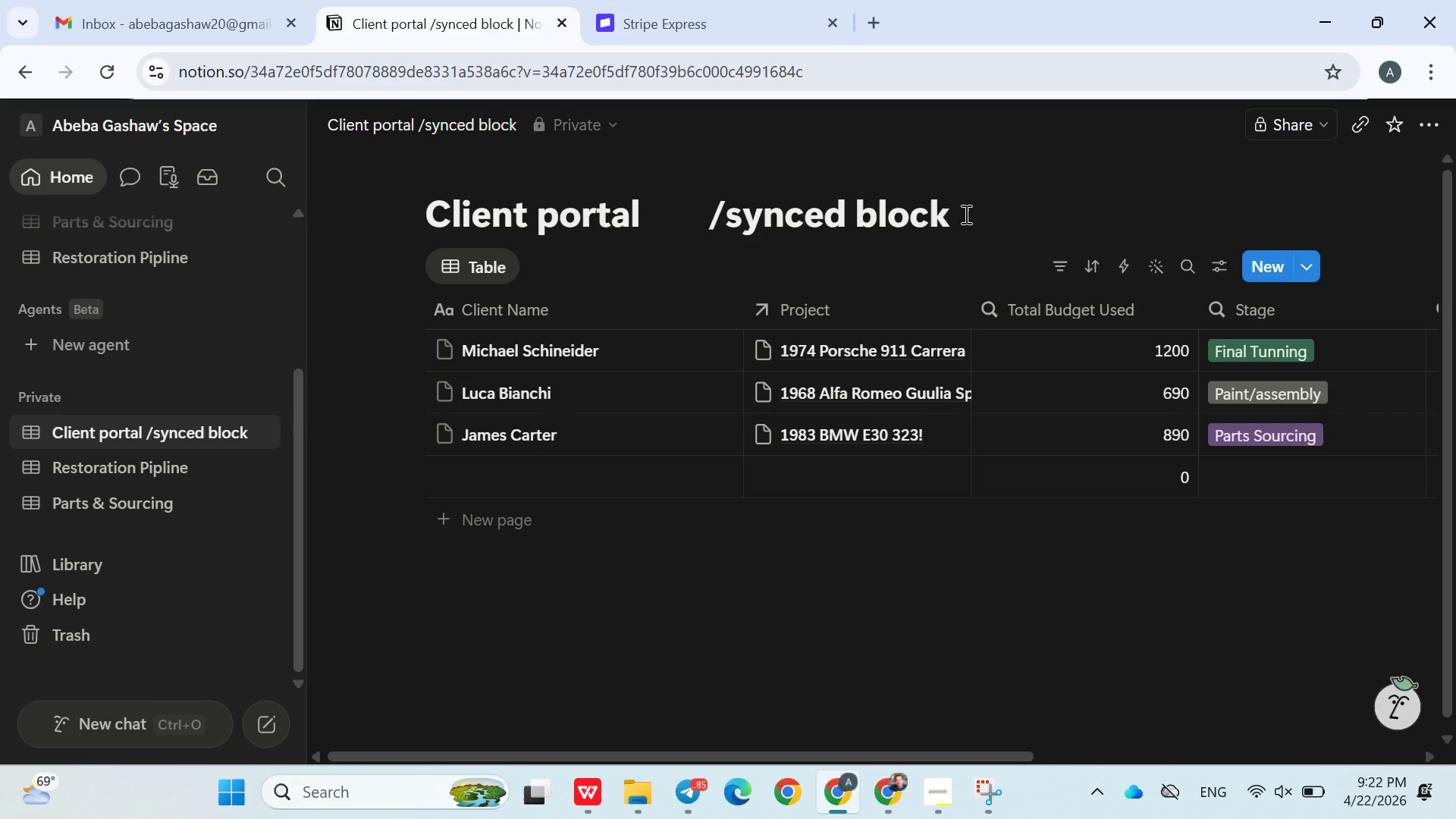 
left_click([965, 214])
 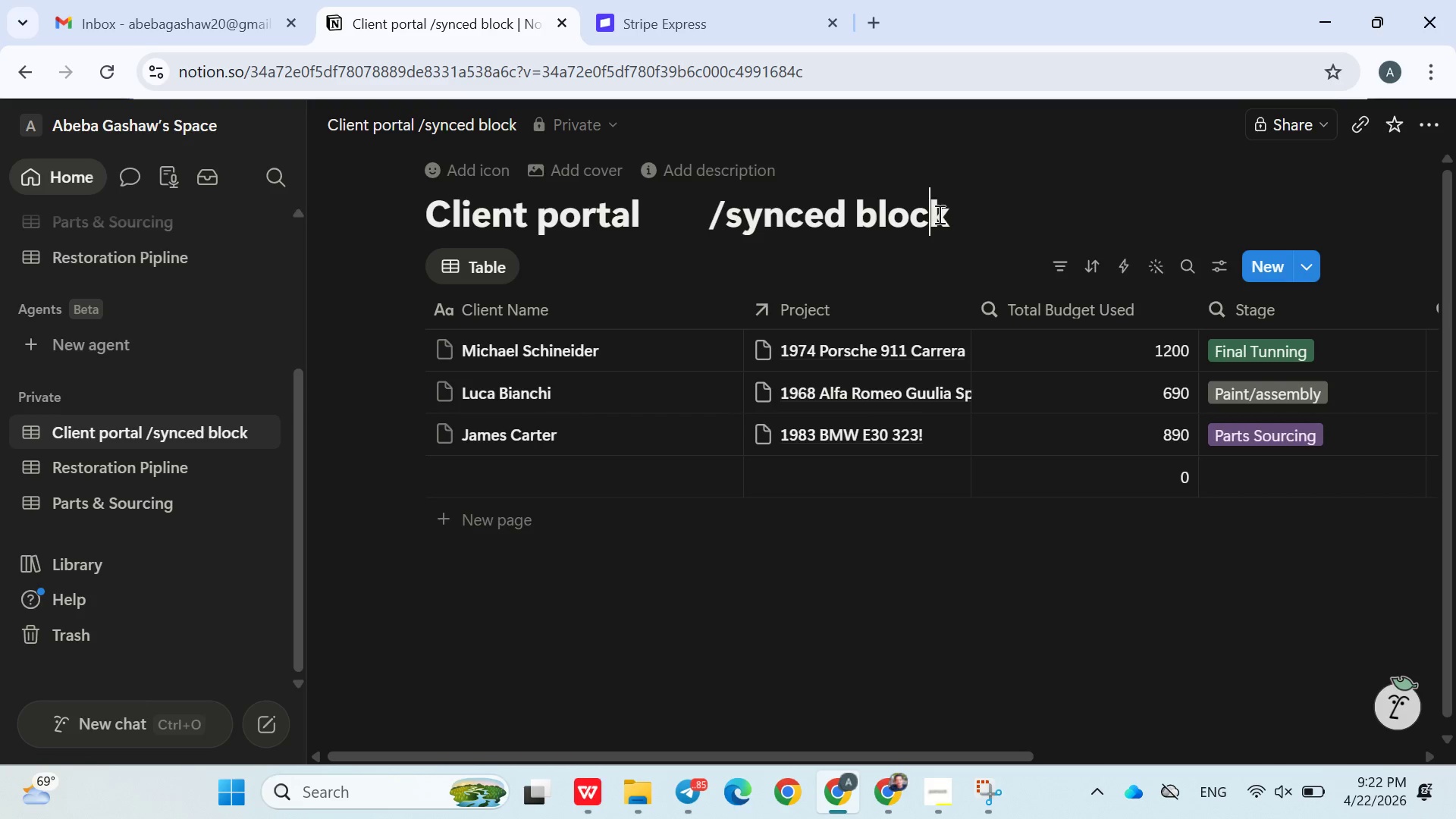 
double_click([938, 214])
 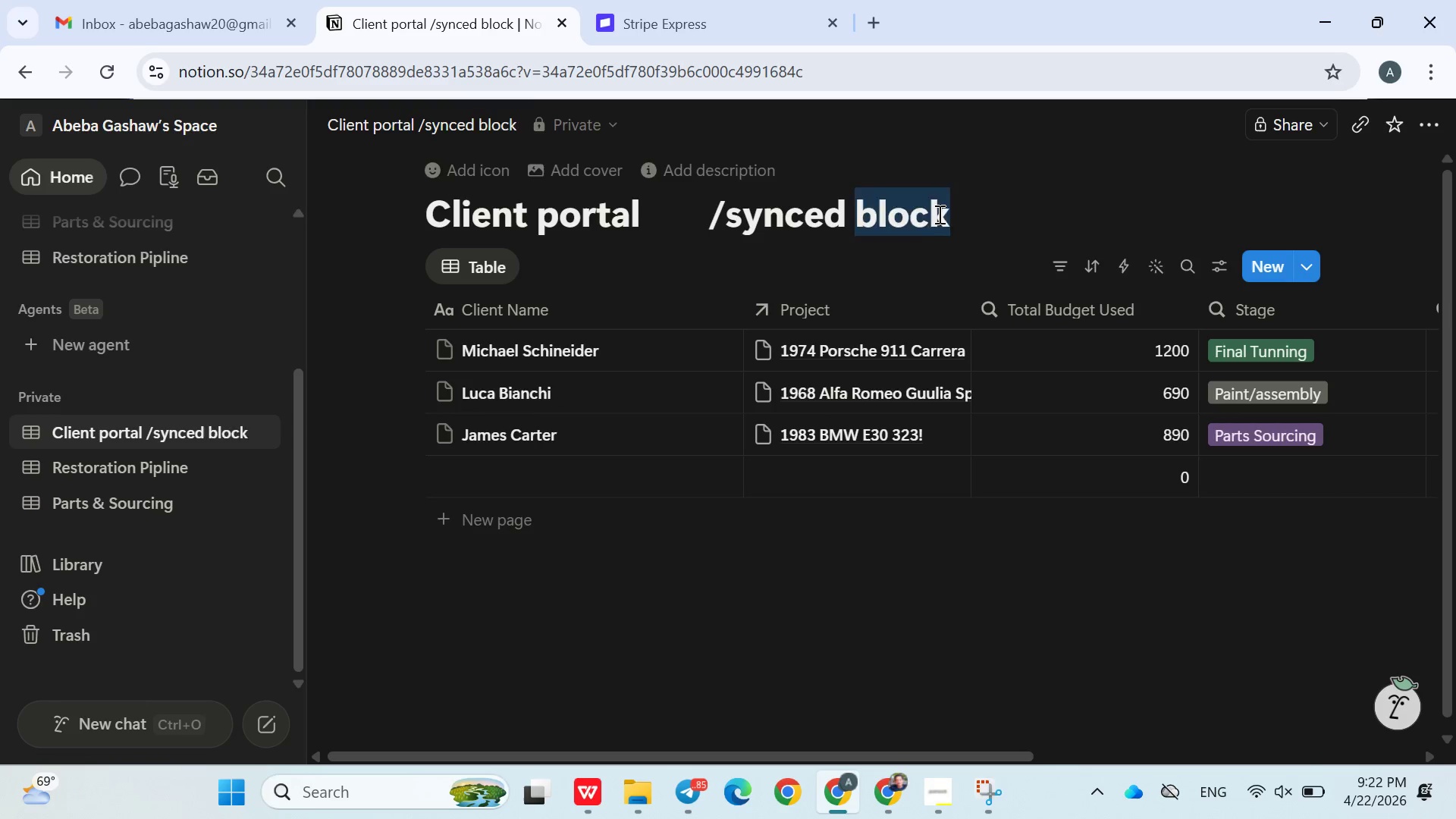 
key(Backspace)
 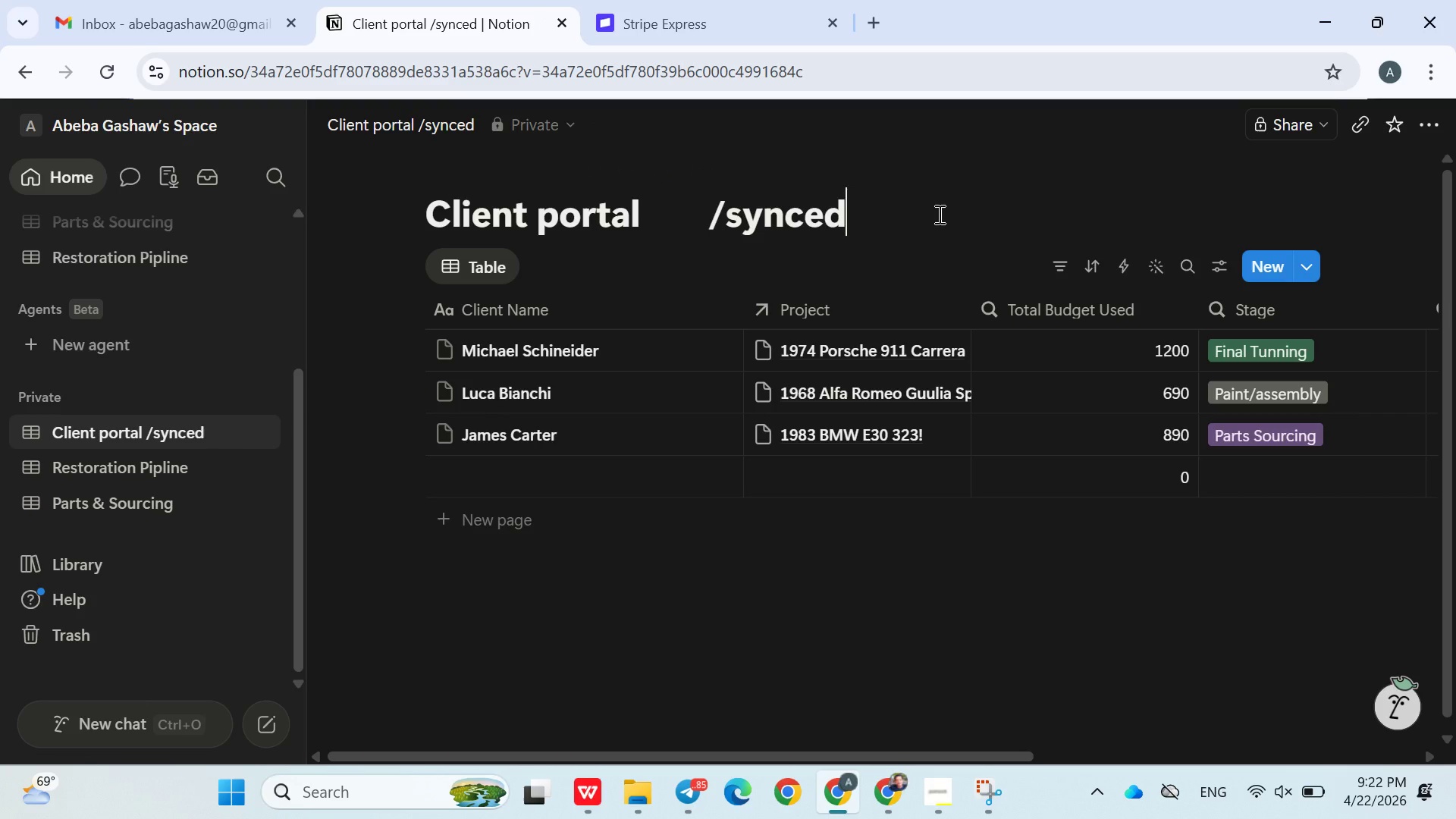 
key(Backspace)
 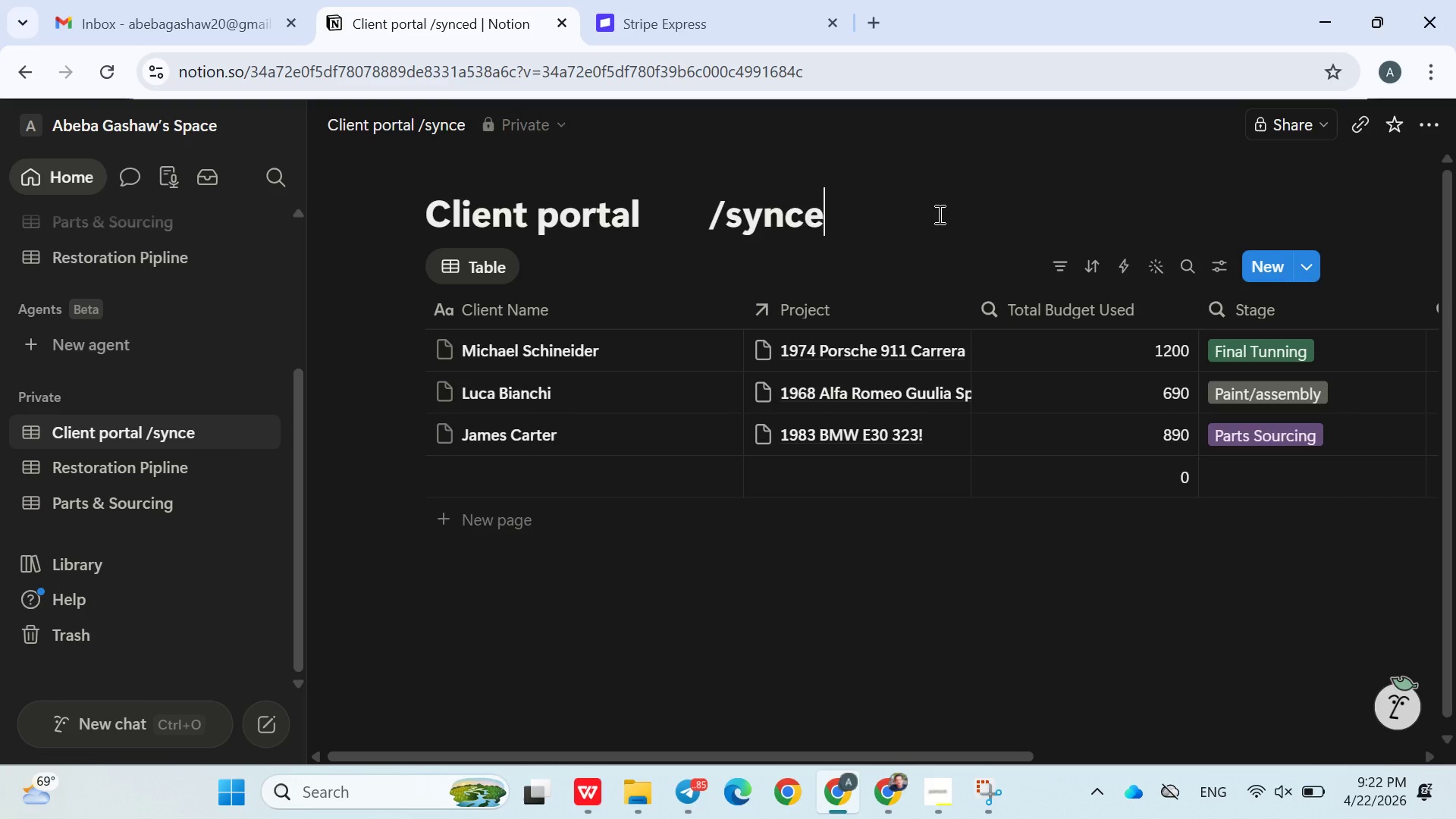 
key(Backspace)
 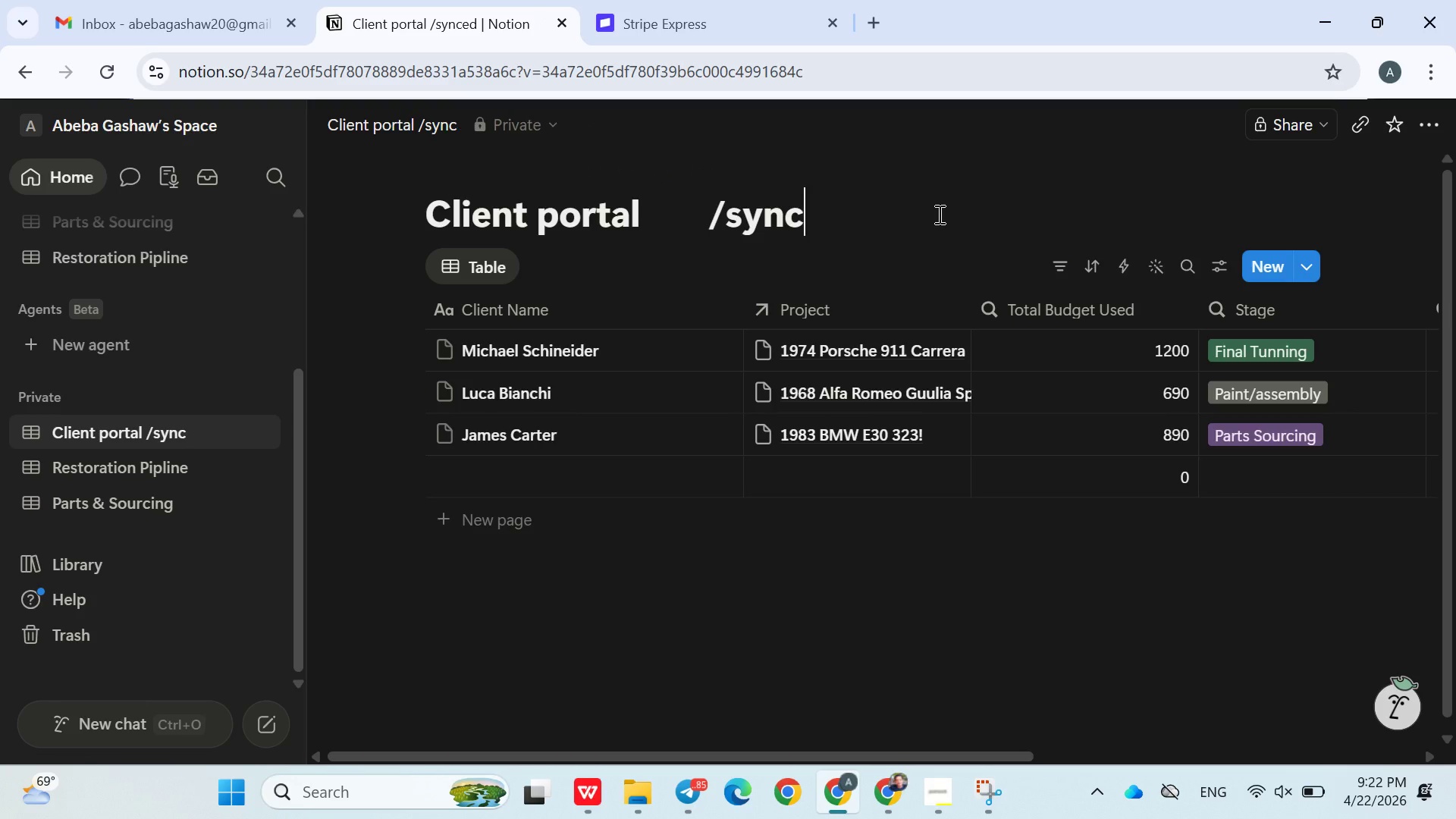 
key(Backspace)
 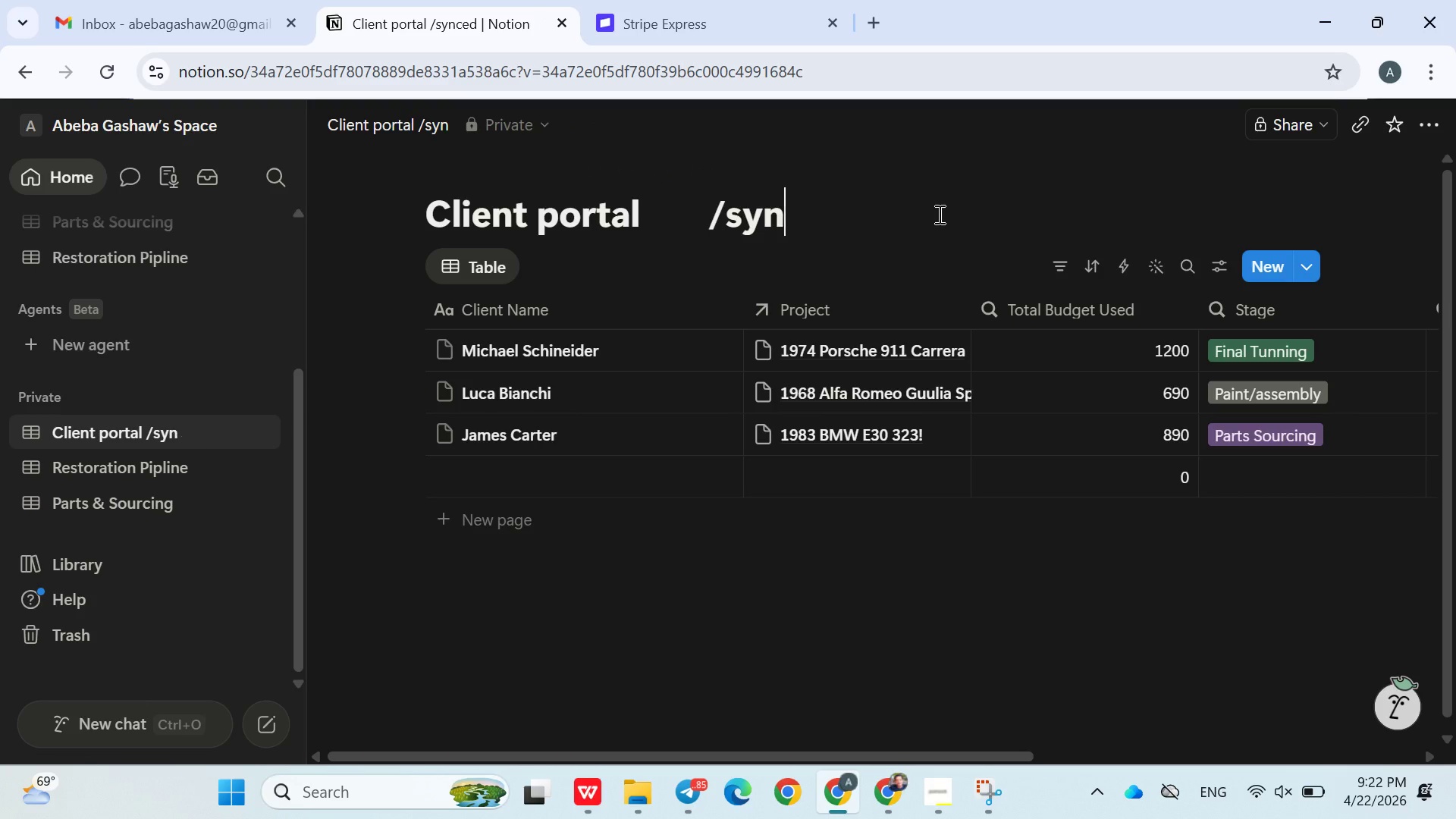 
key(Backspace)
 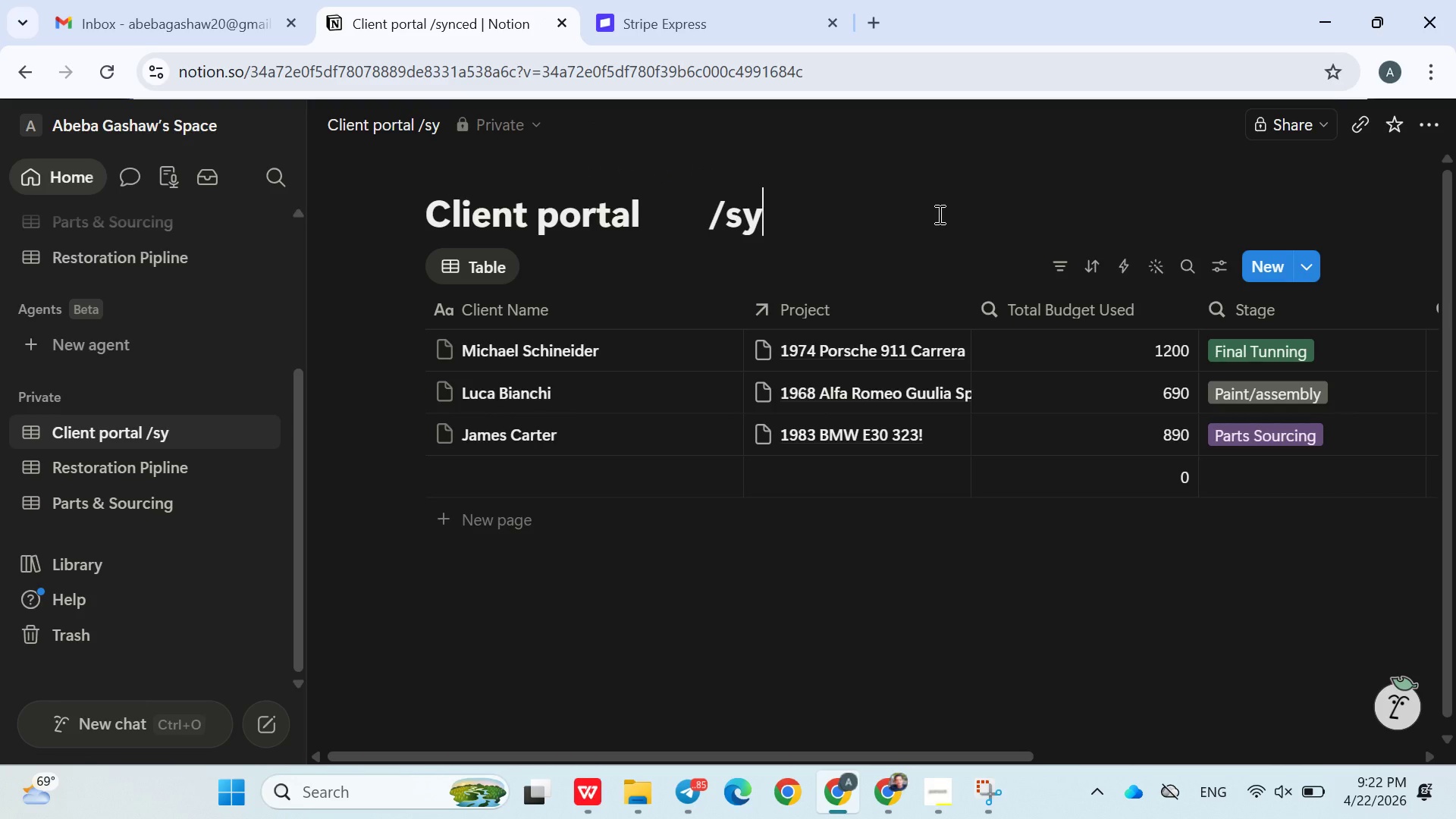 
key(Backspace)
 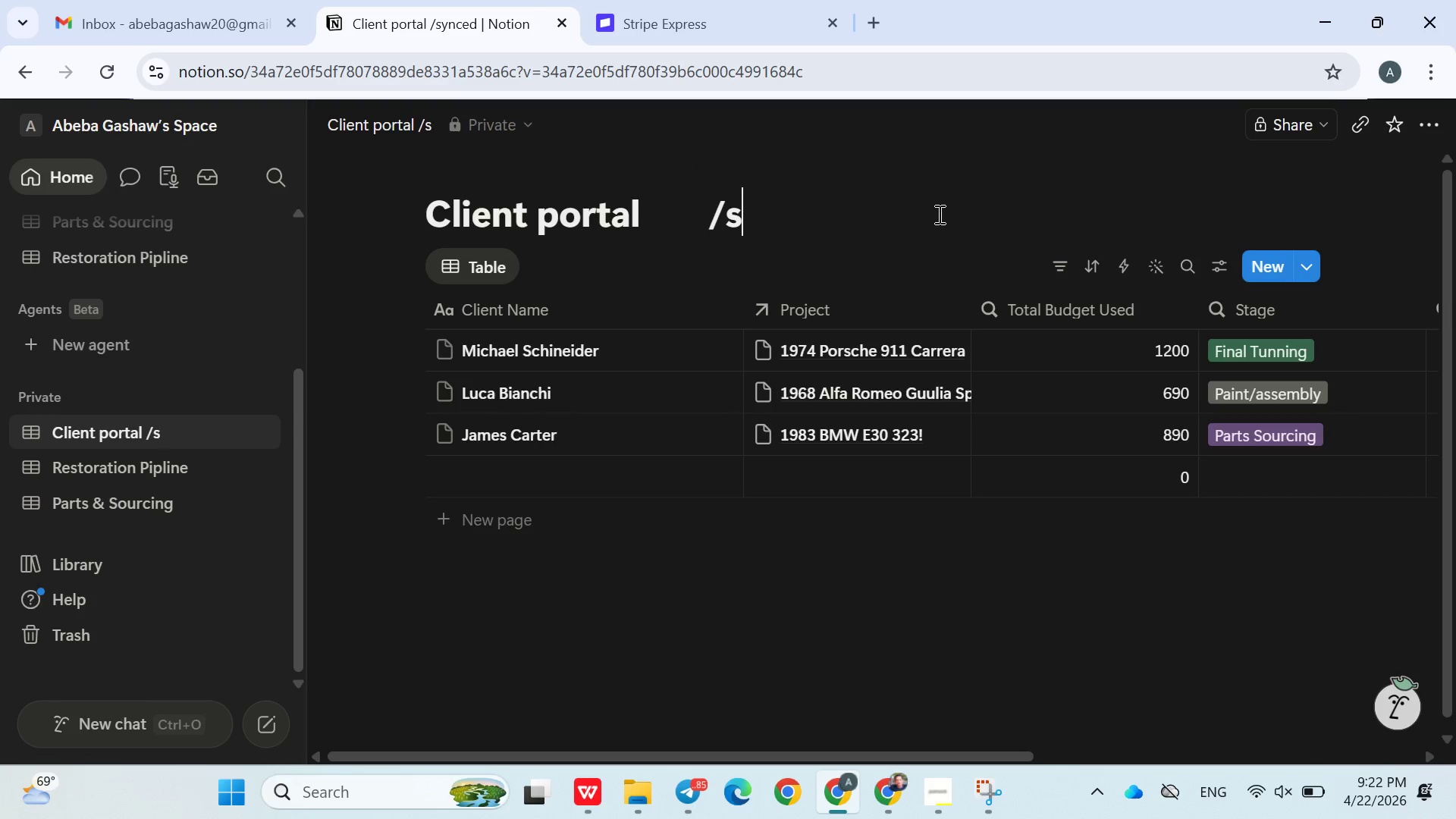 
key(Backspace)
 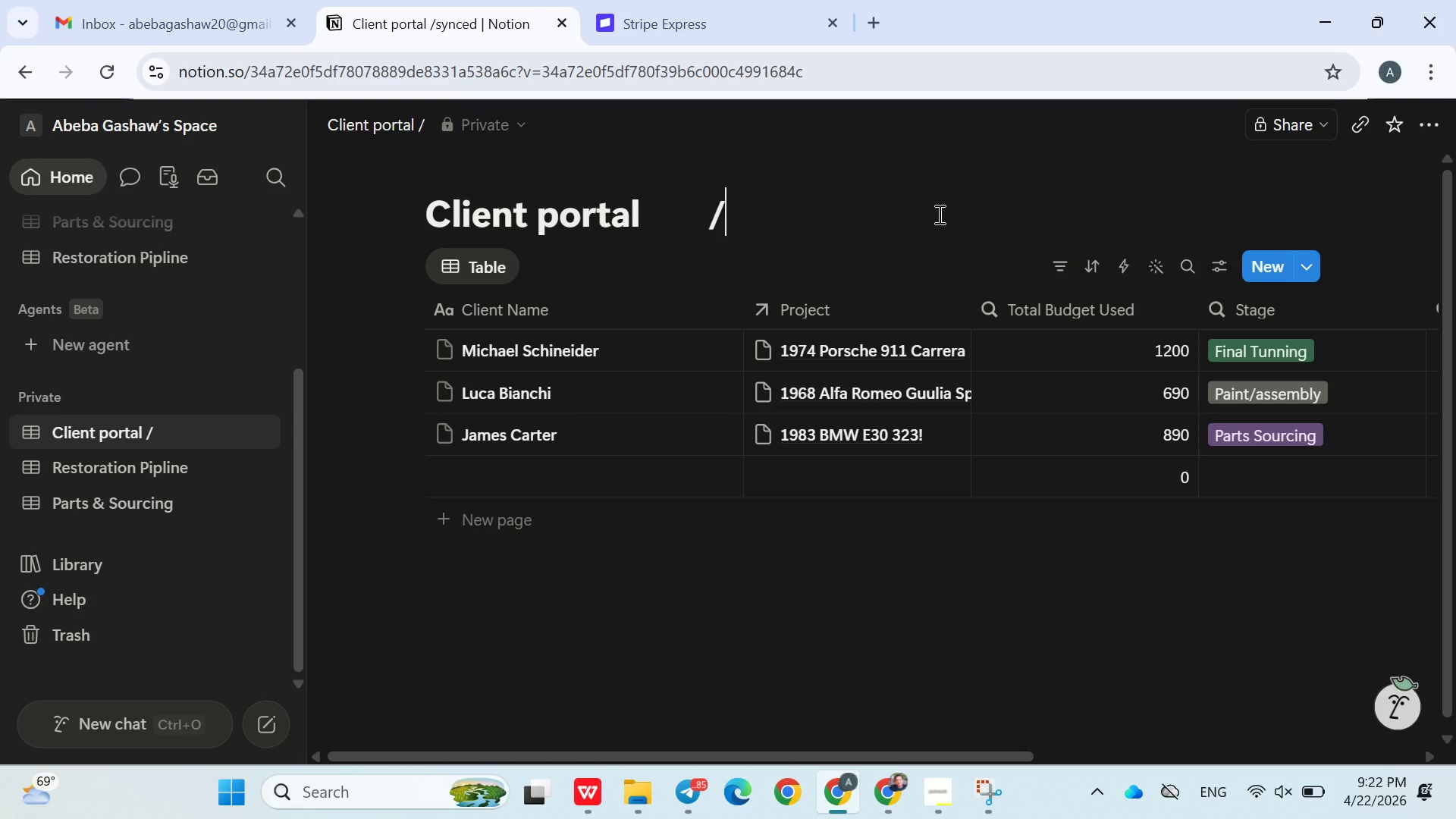 
key(Backspace)
 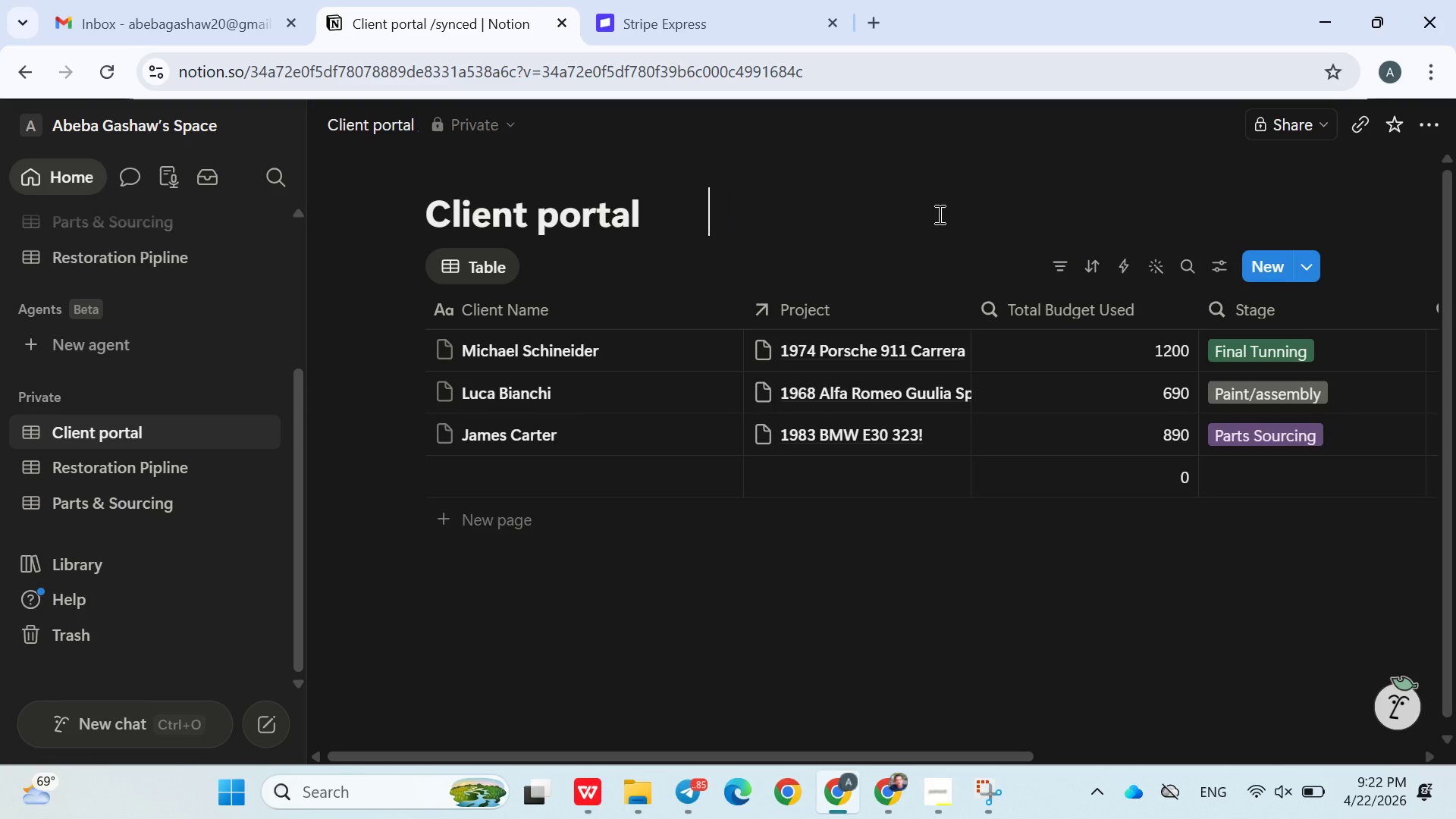 
key(Backspace)
 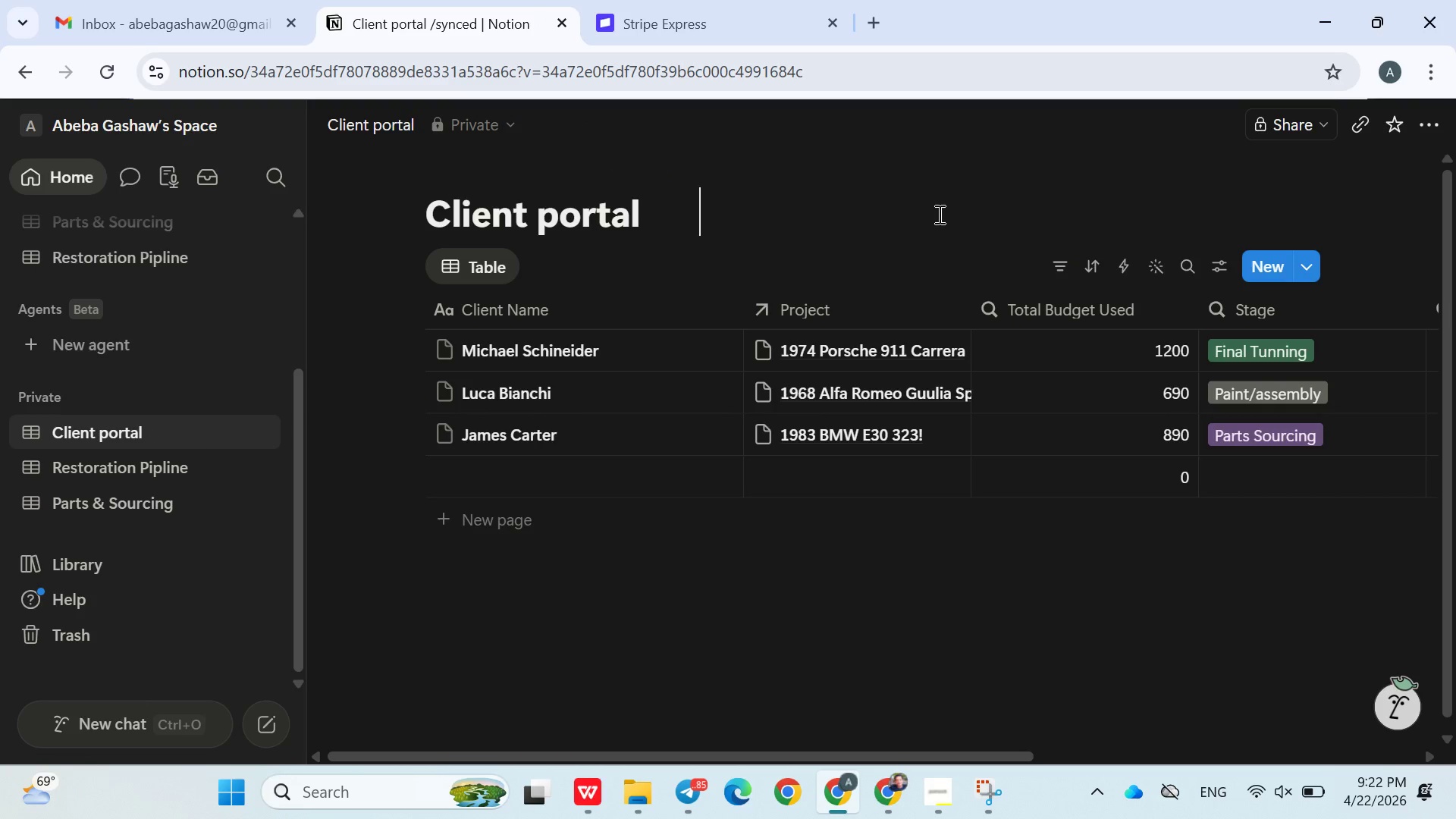 
key(Backspace)
 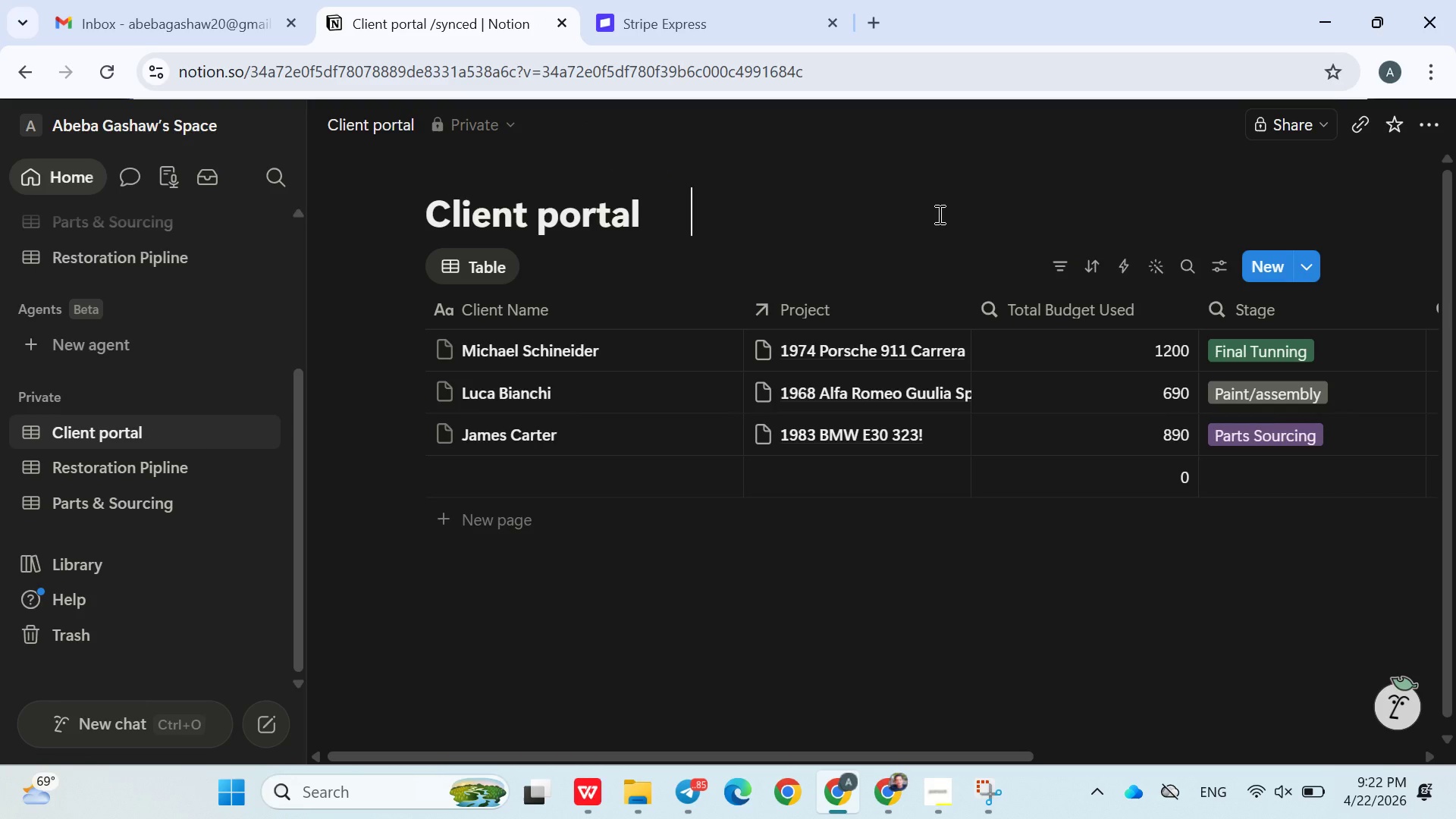 
key(Backspace)
 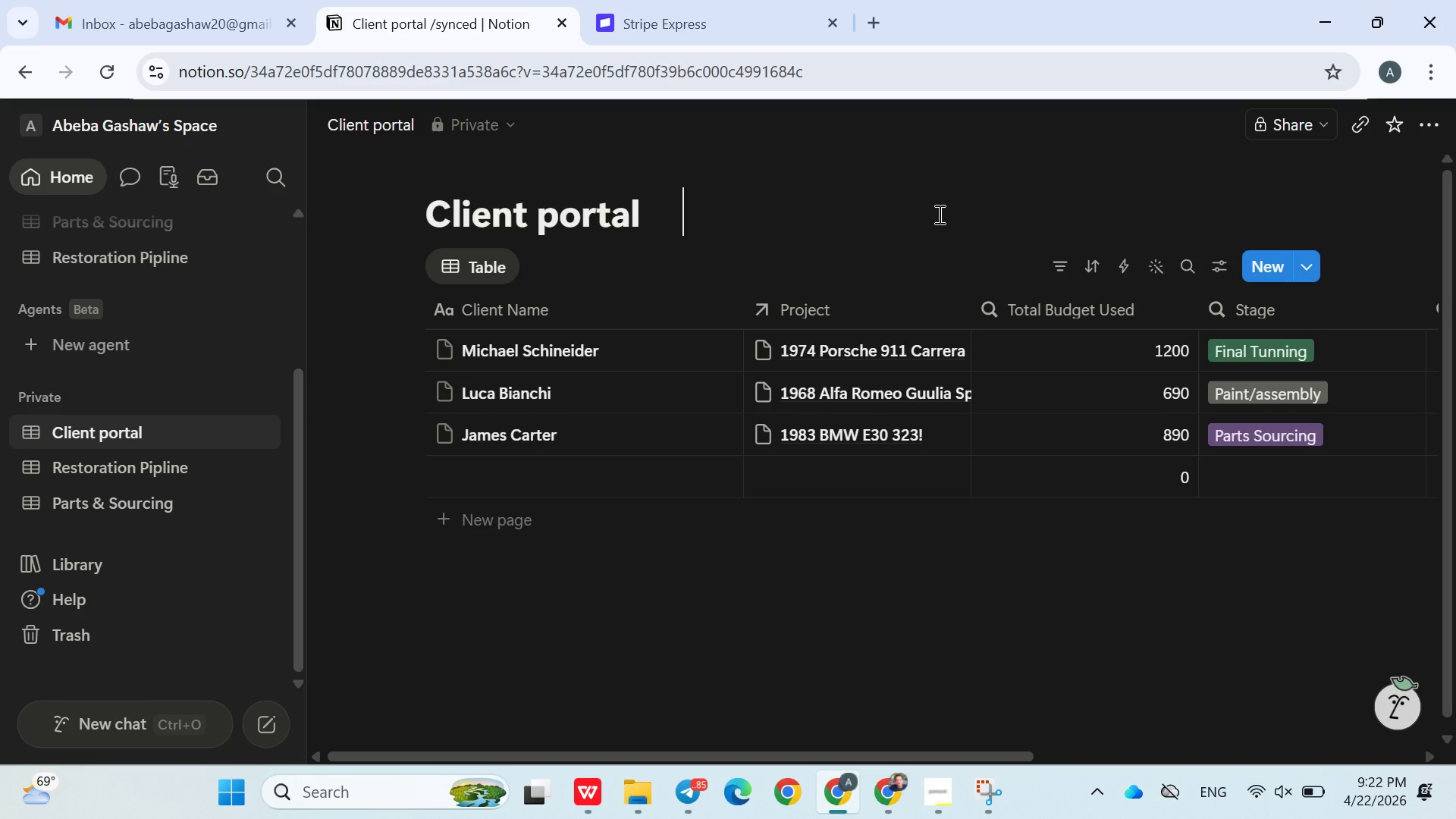 
key(Backspace)
 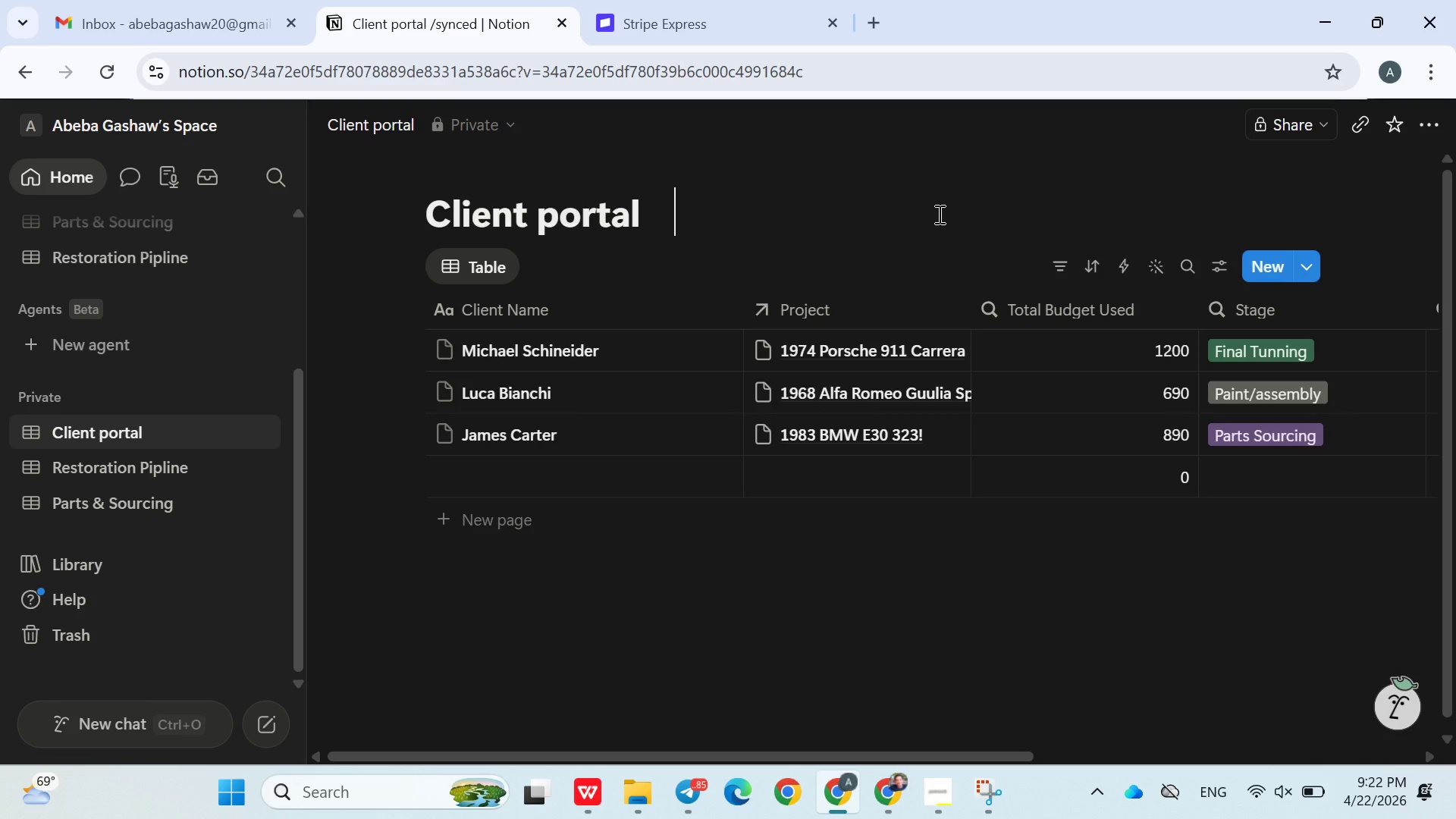 
key(Backspace)
 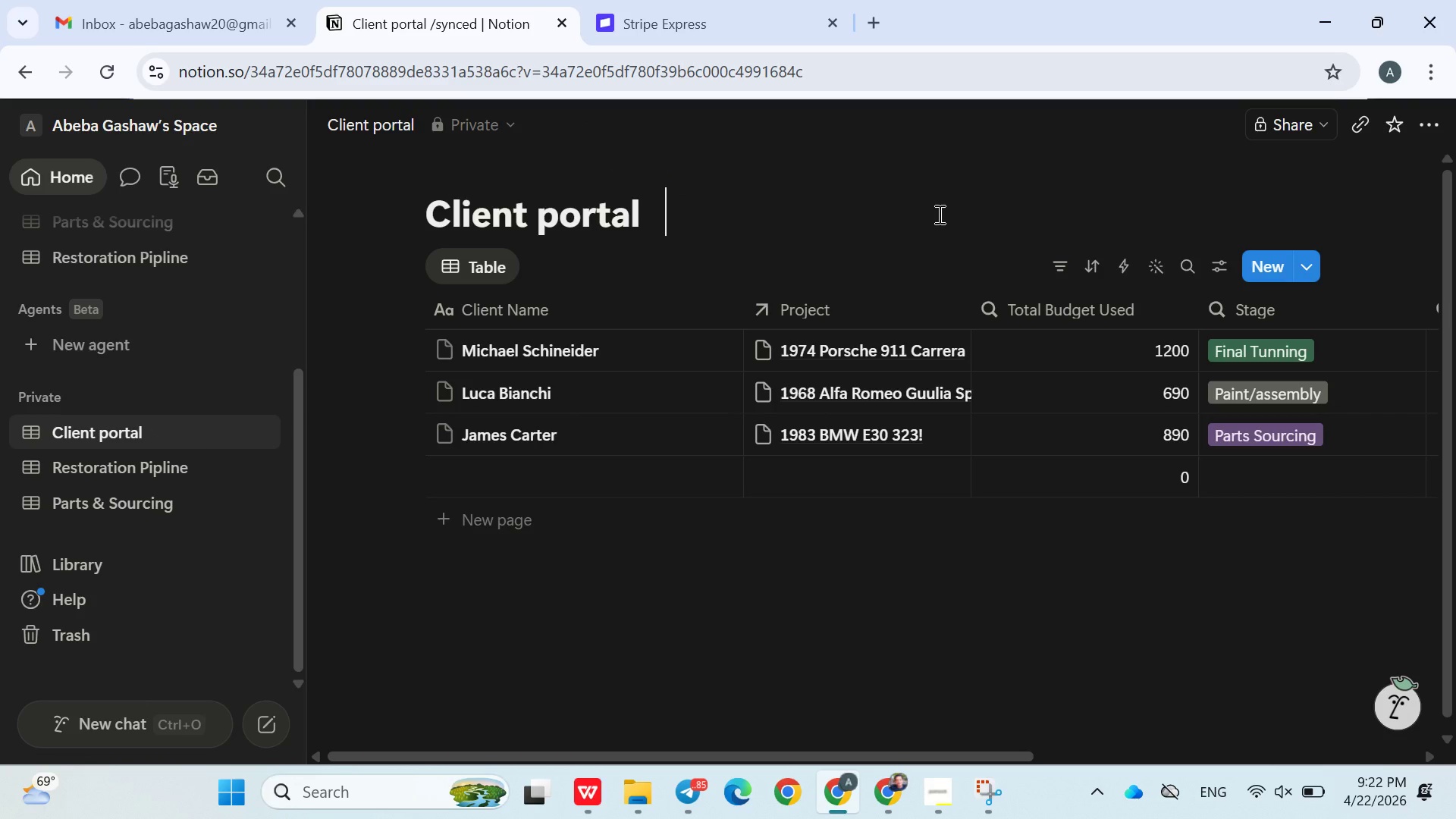 
key(Backspace)
 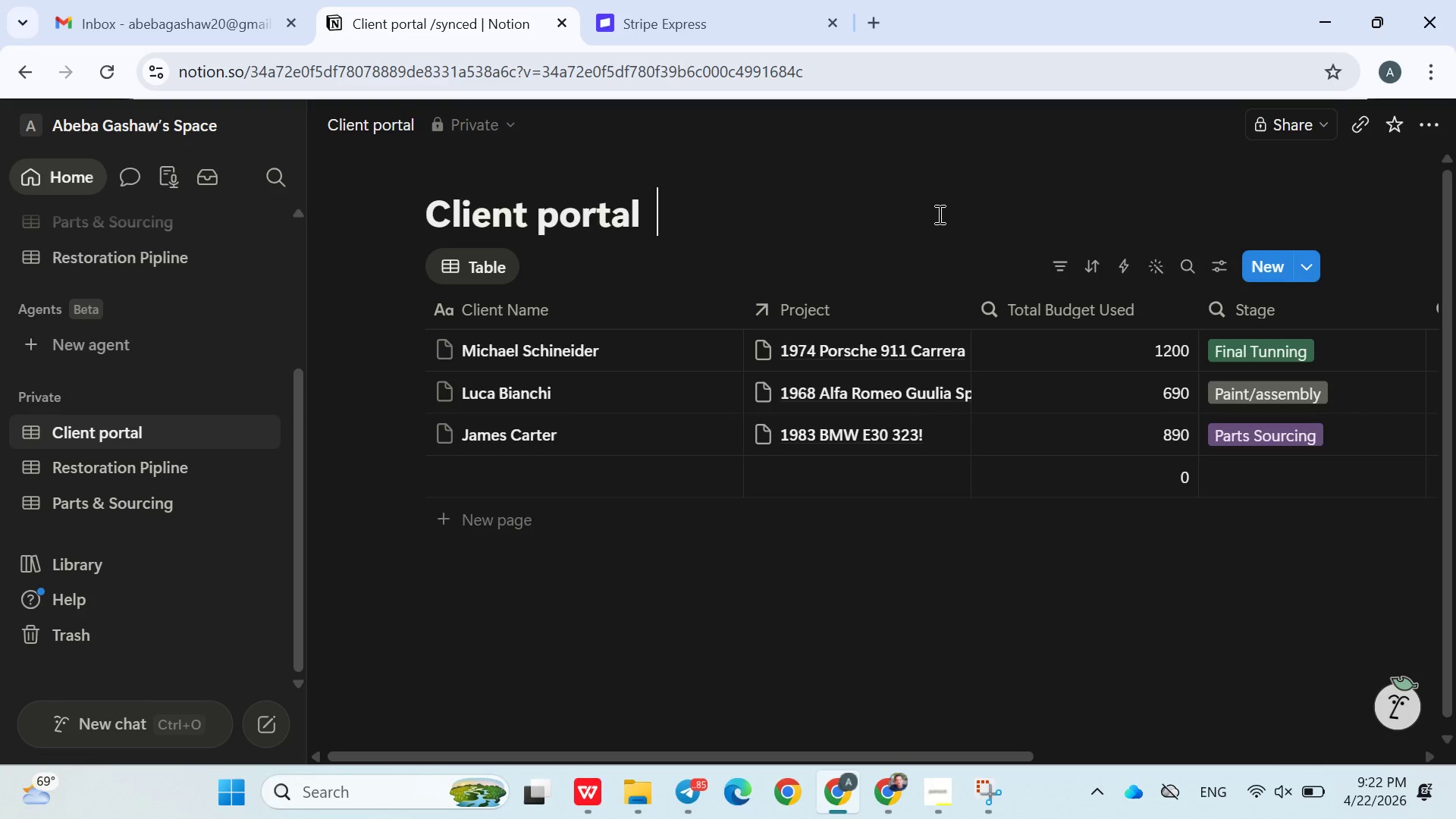 
key(Backspace)
 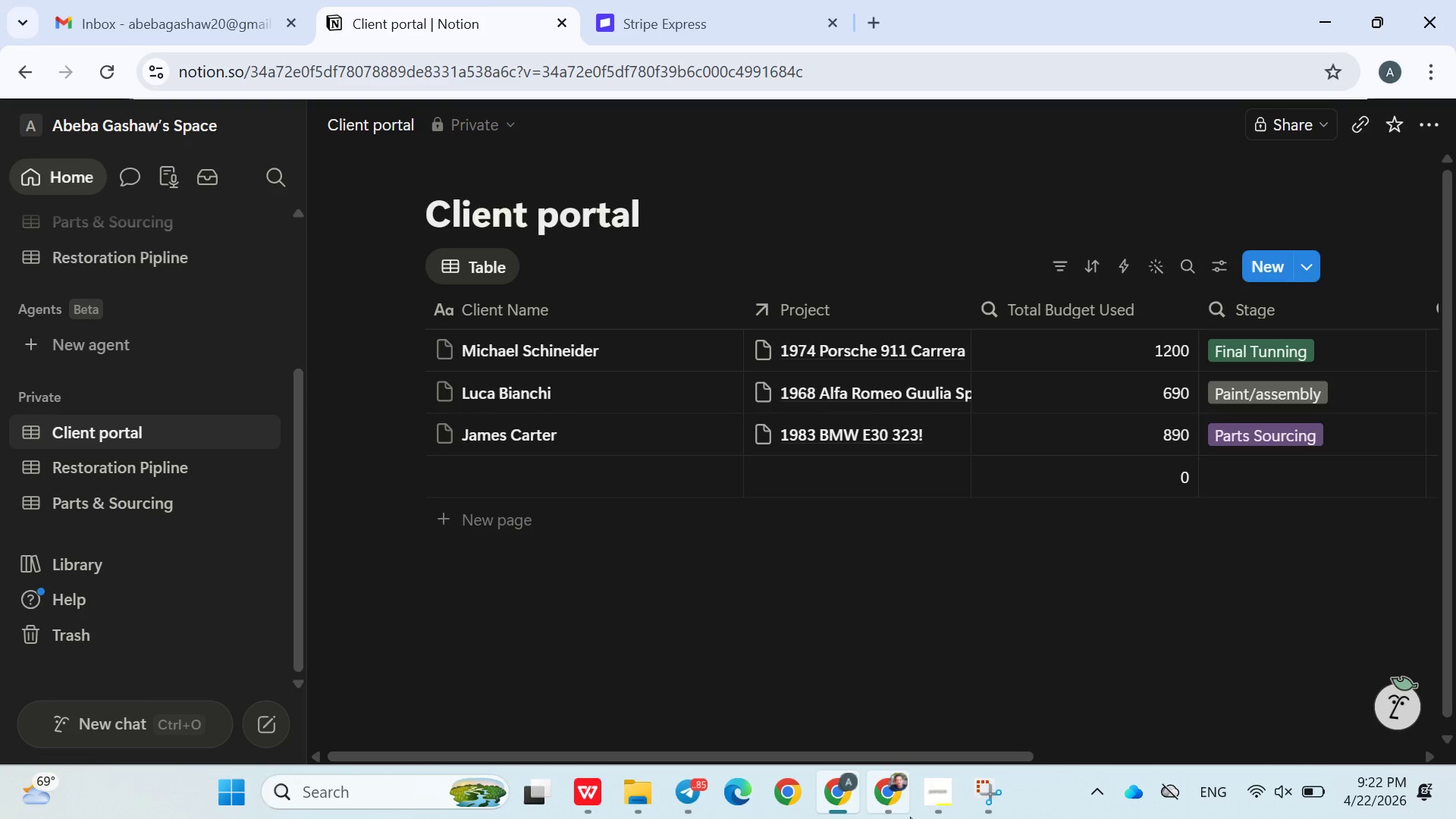 
left_click([927, 805])